 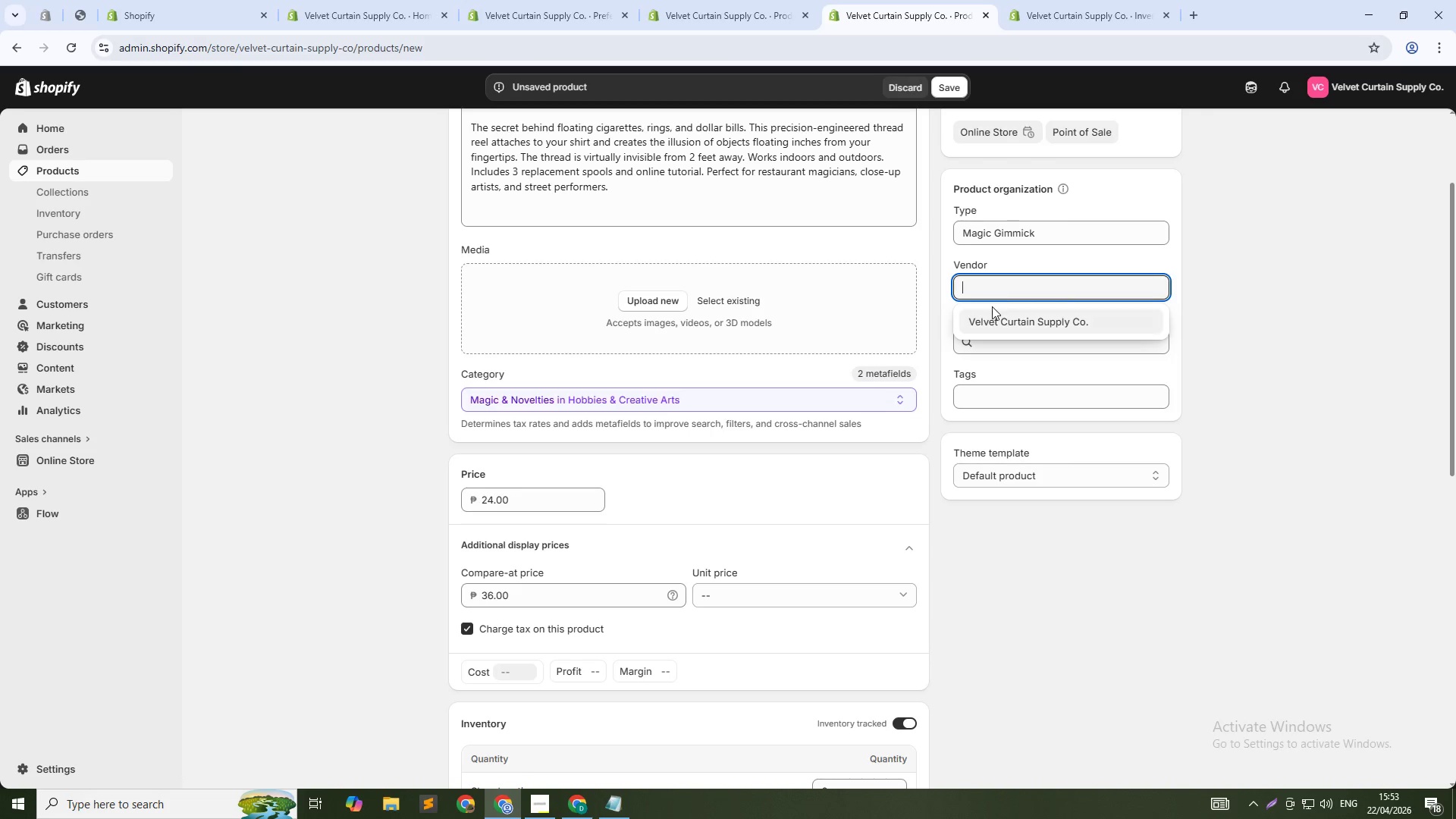 
left_click([994, 317])
 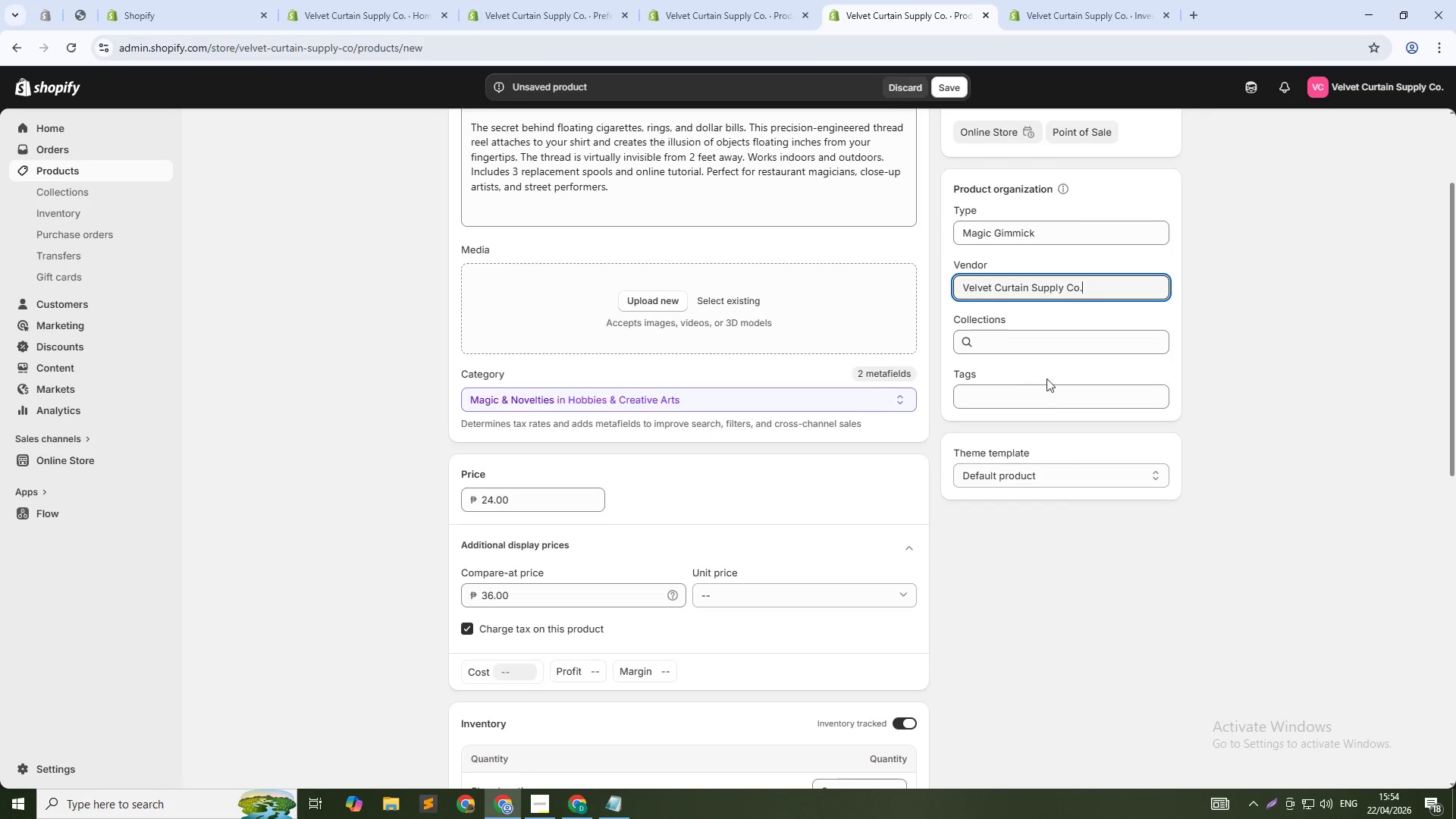 
left_click([1047, 407])
 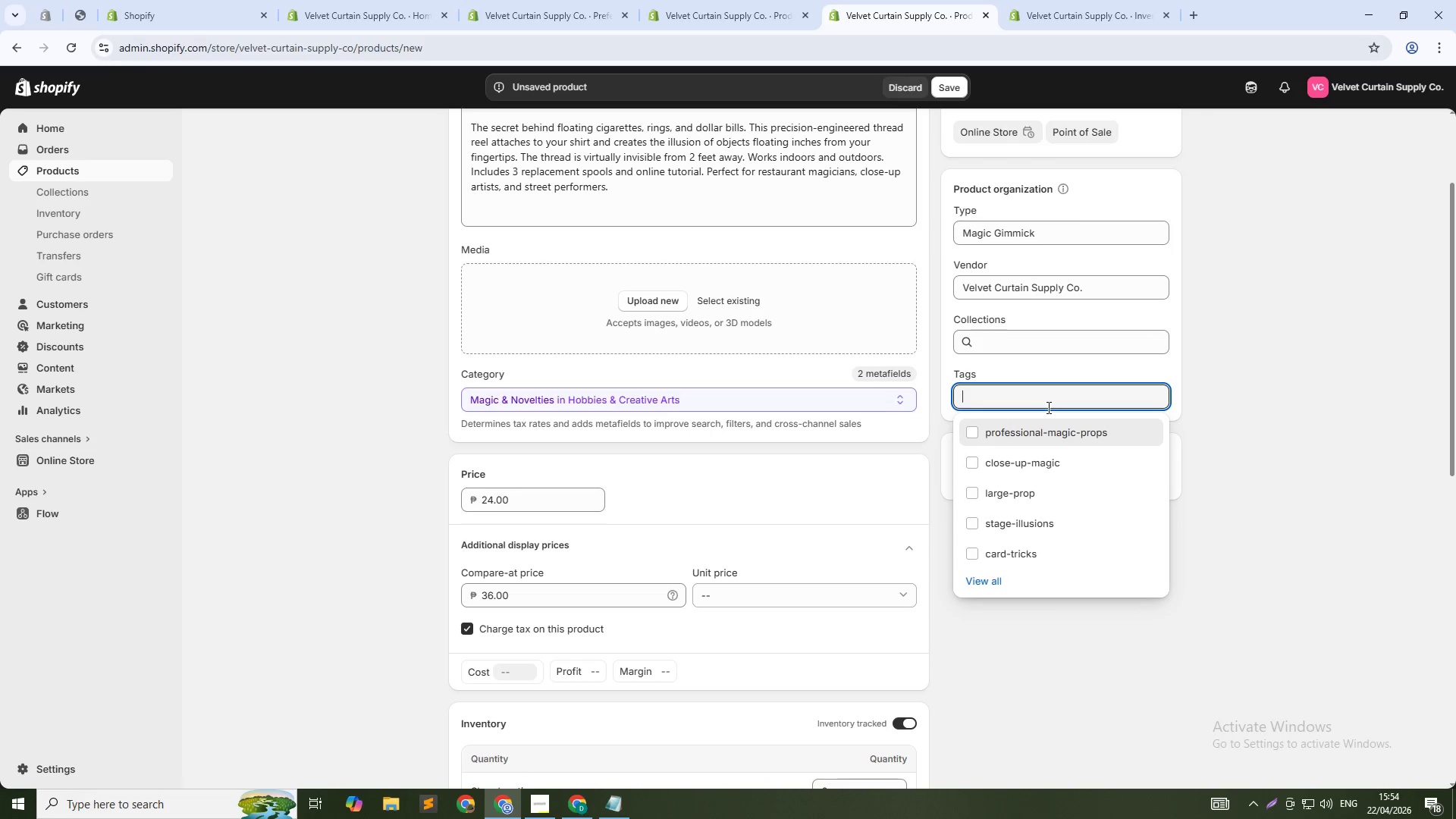 
type(close-)
 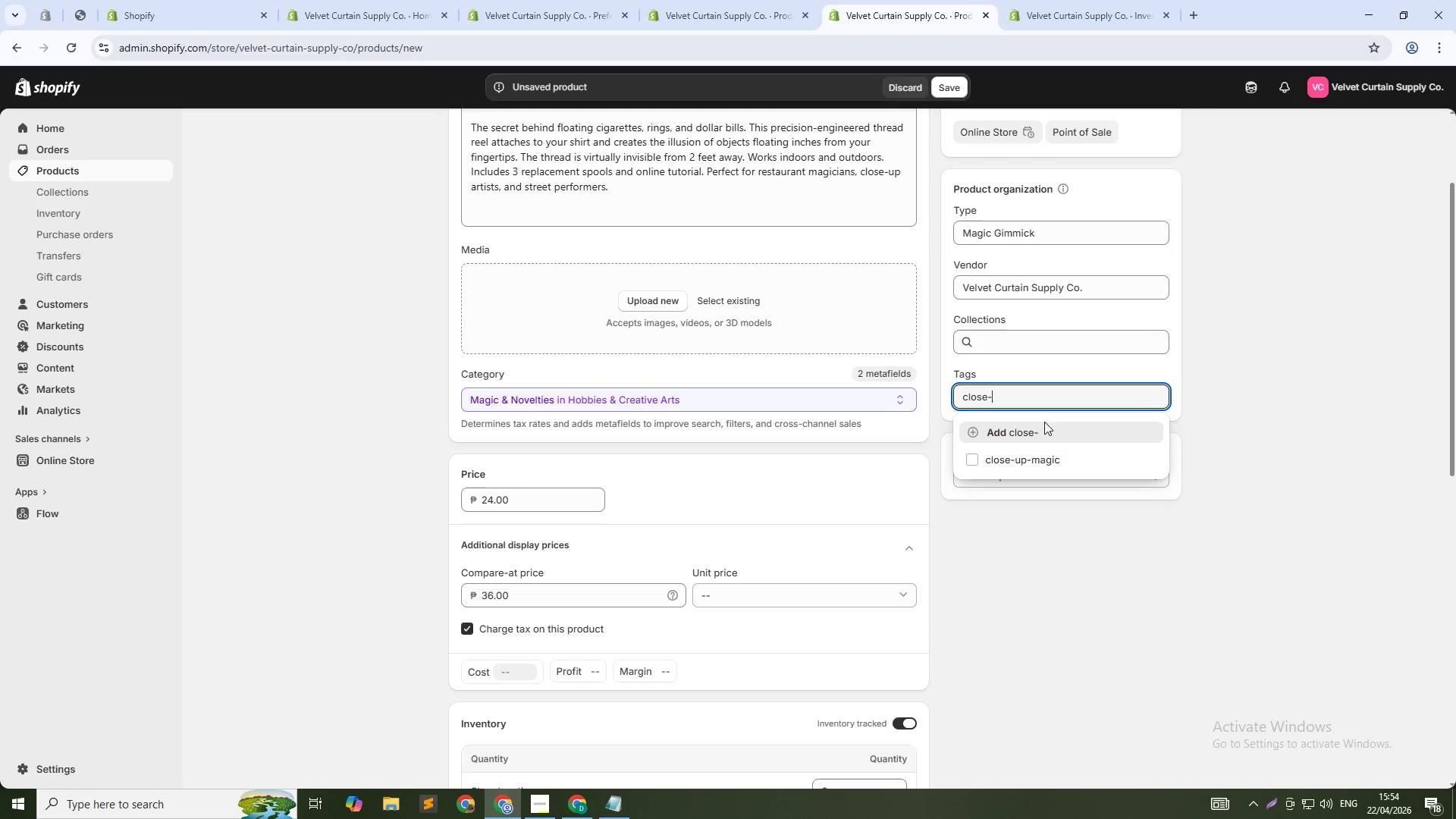 
left_click([1019, 453])
 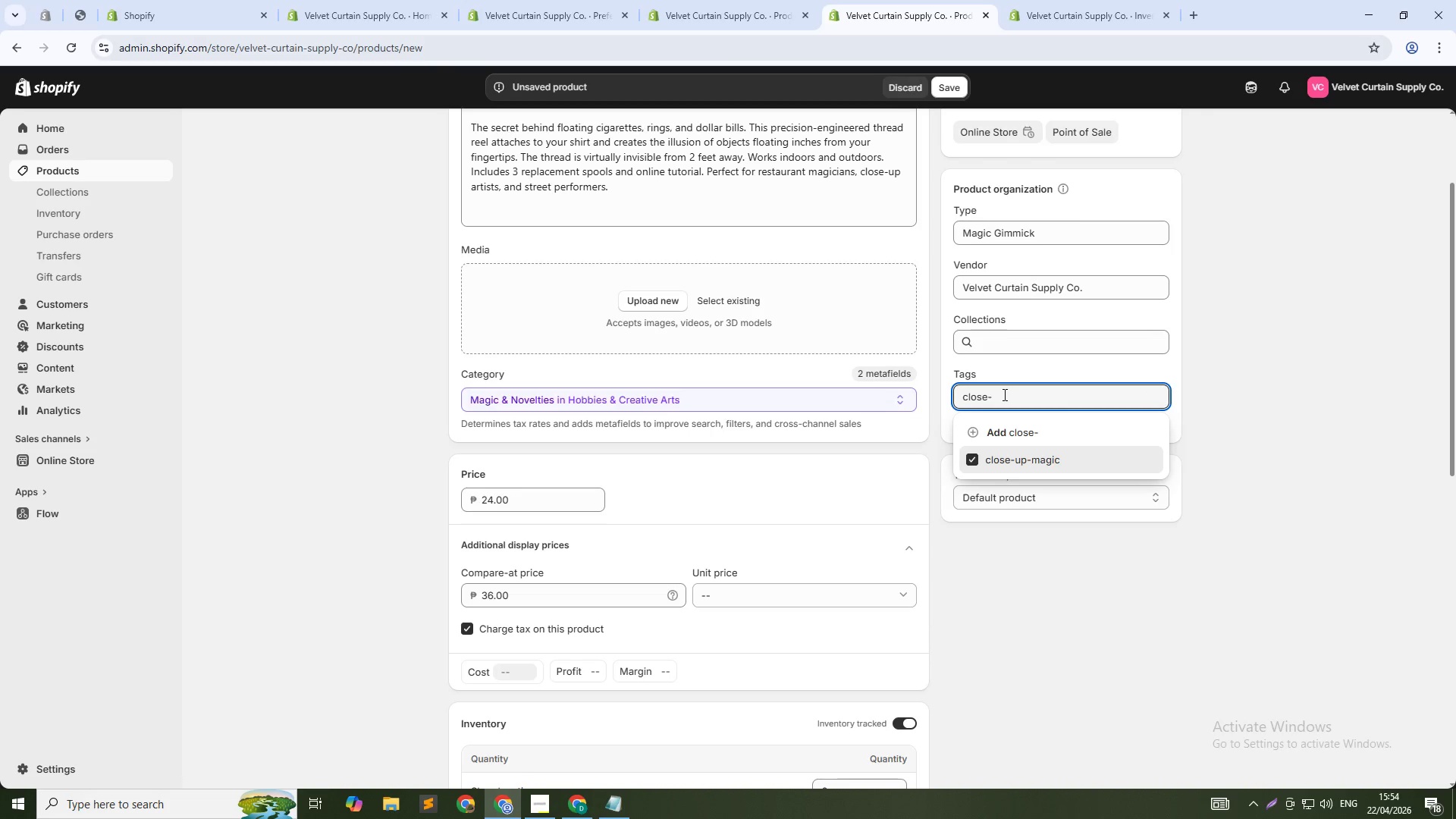 
double_click([1003, 394])
 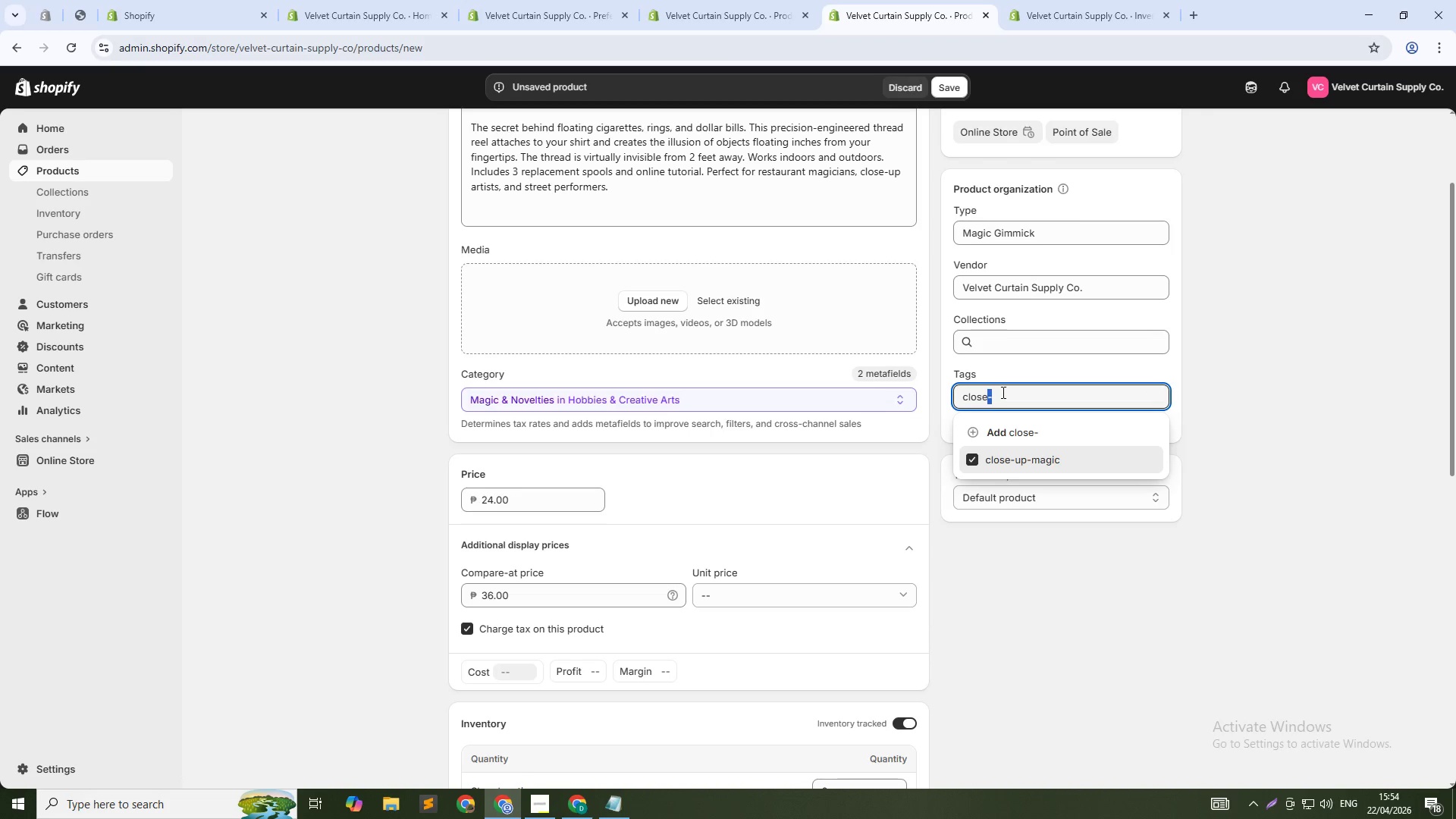 
triple_click([1002, 392])
 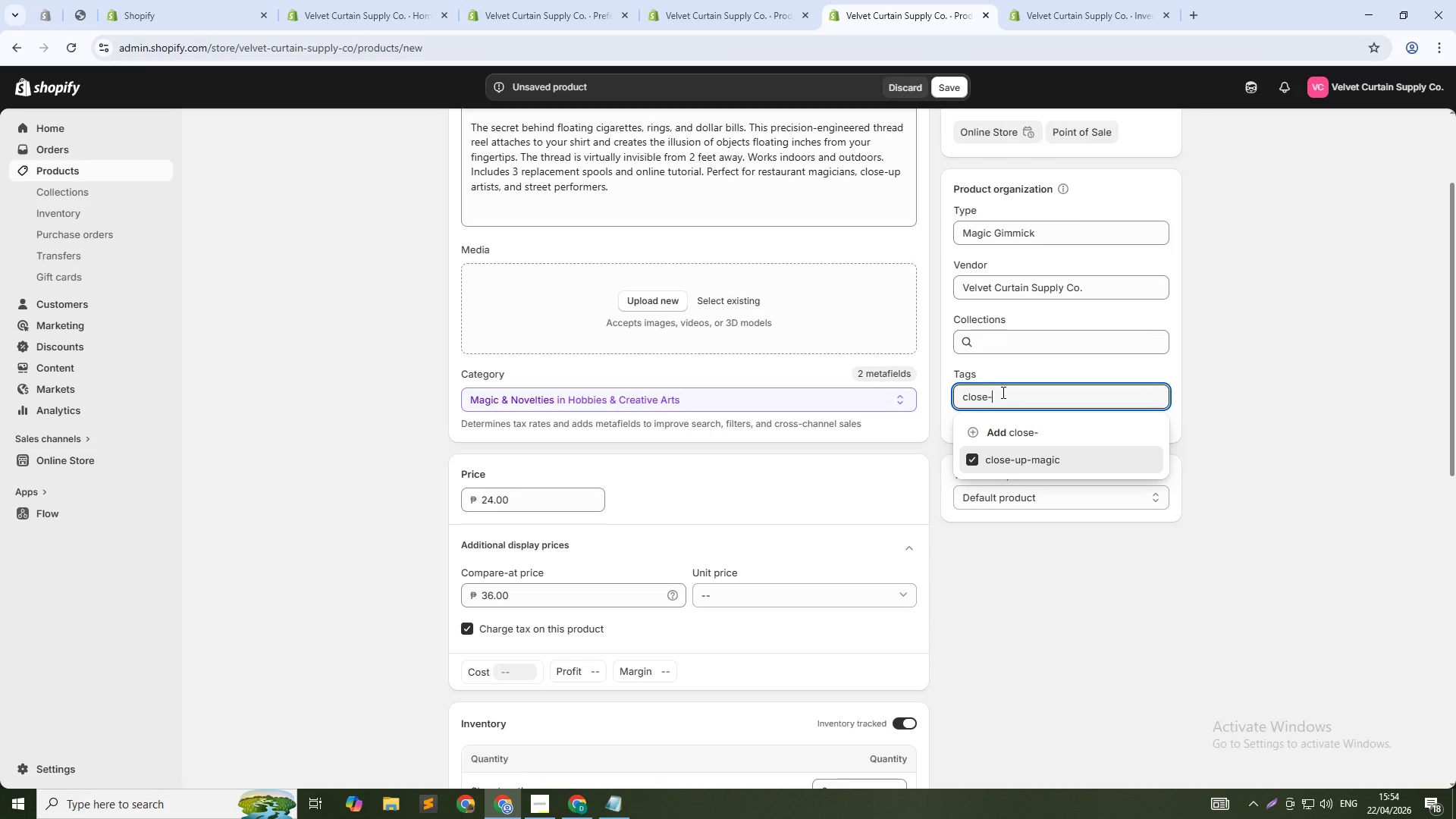 
double_click([1002, 392])
 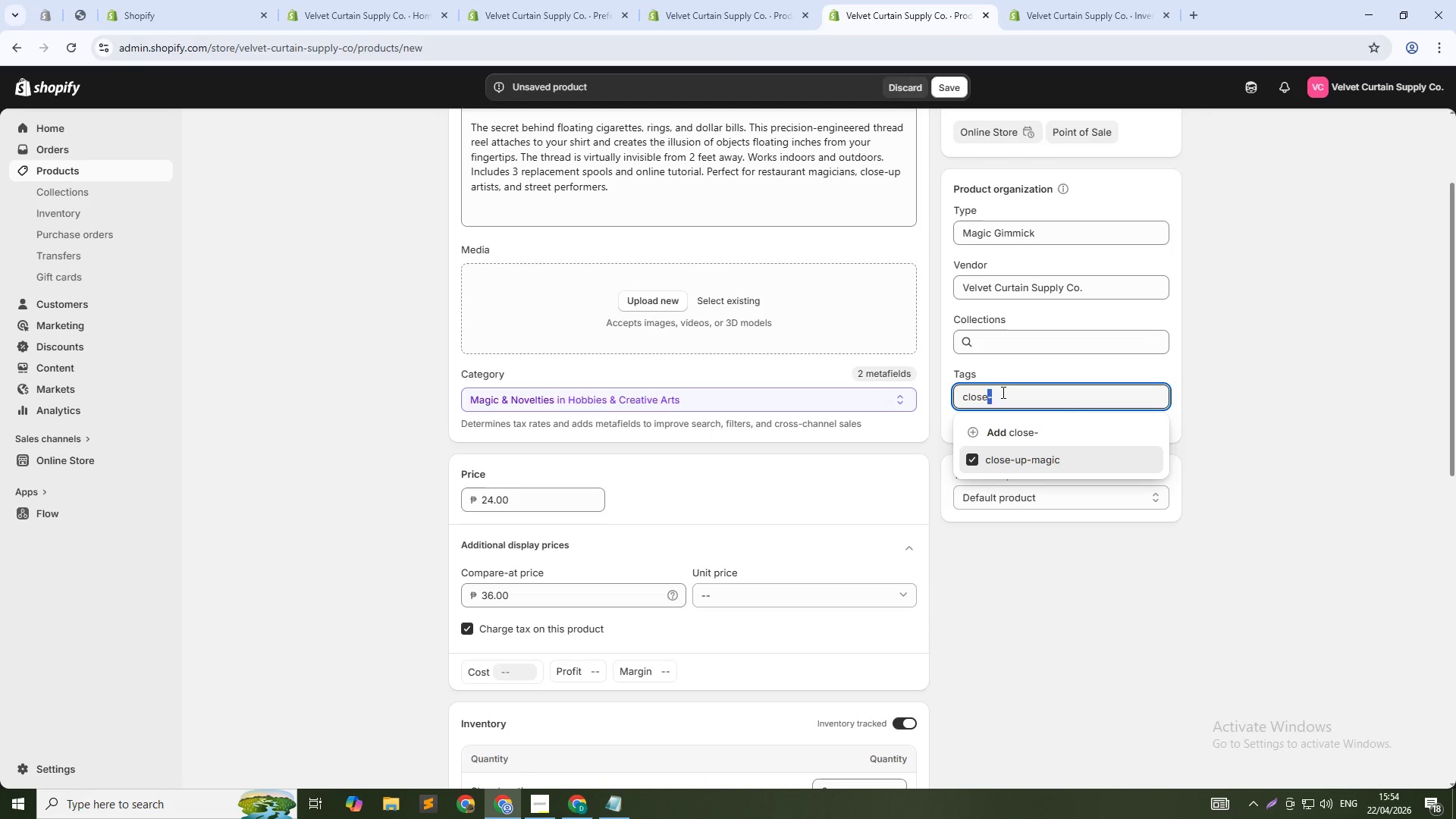 
triple_click([1002, 392])
 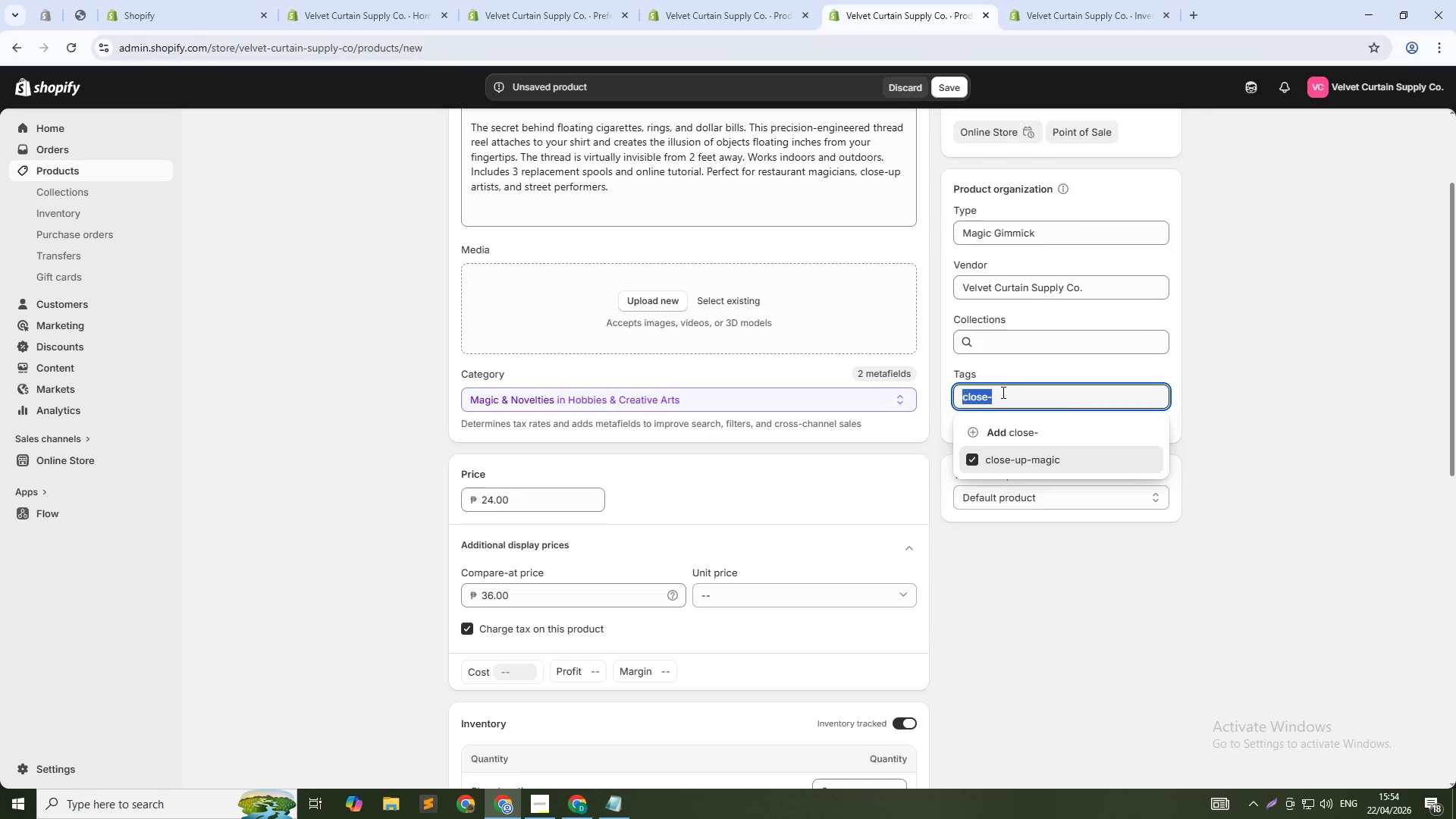 
key(Backspace)
type(floating)
 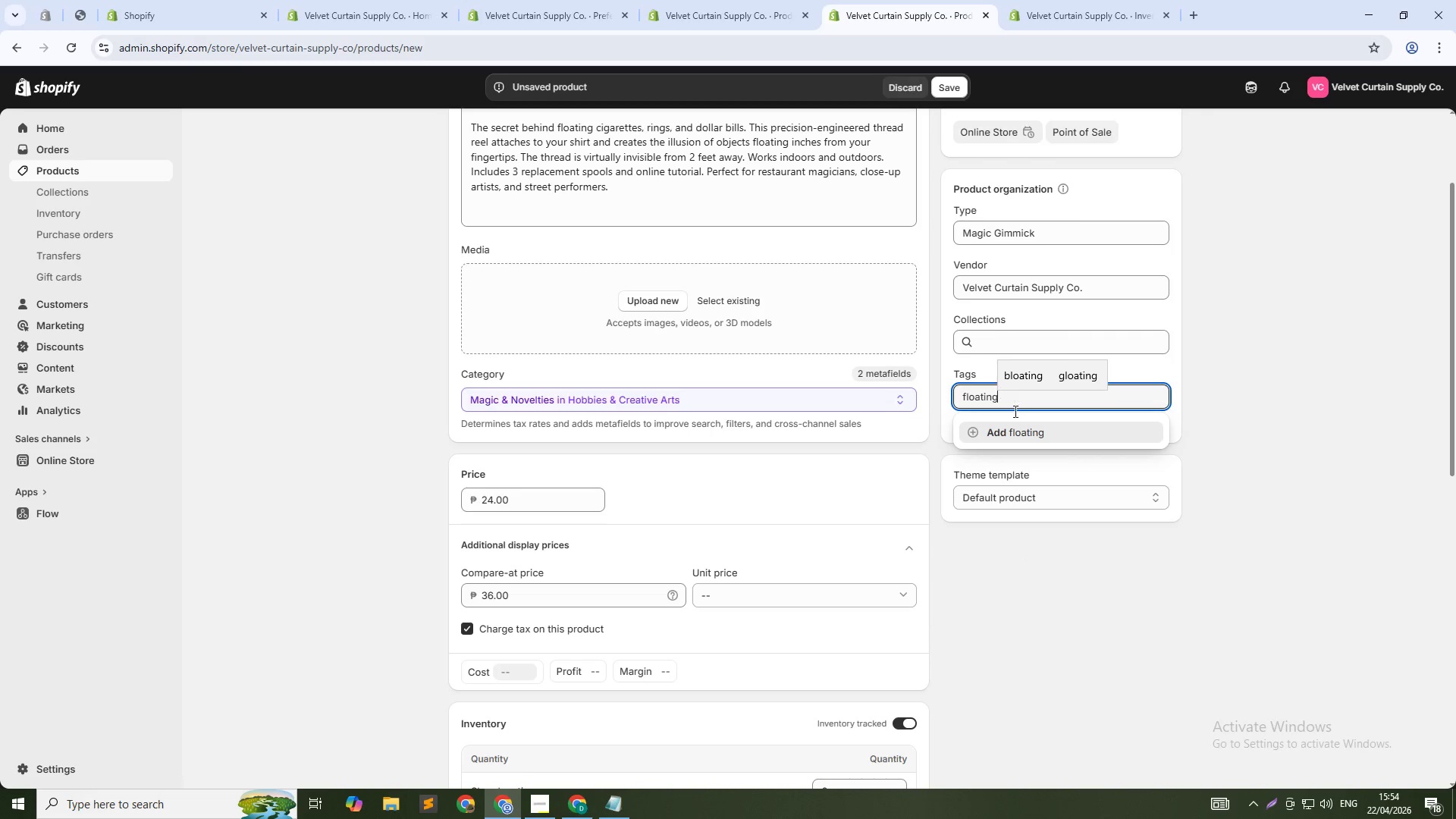 
left_click([1027, 425])
 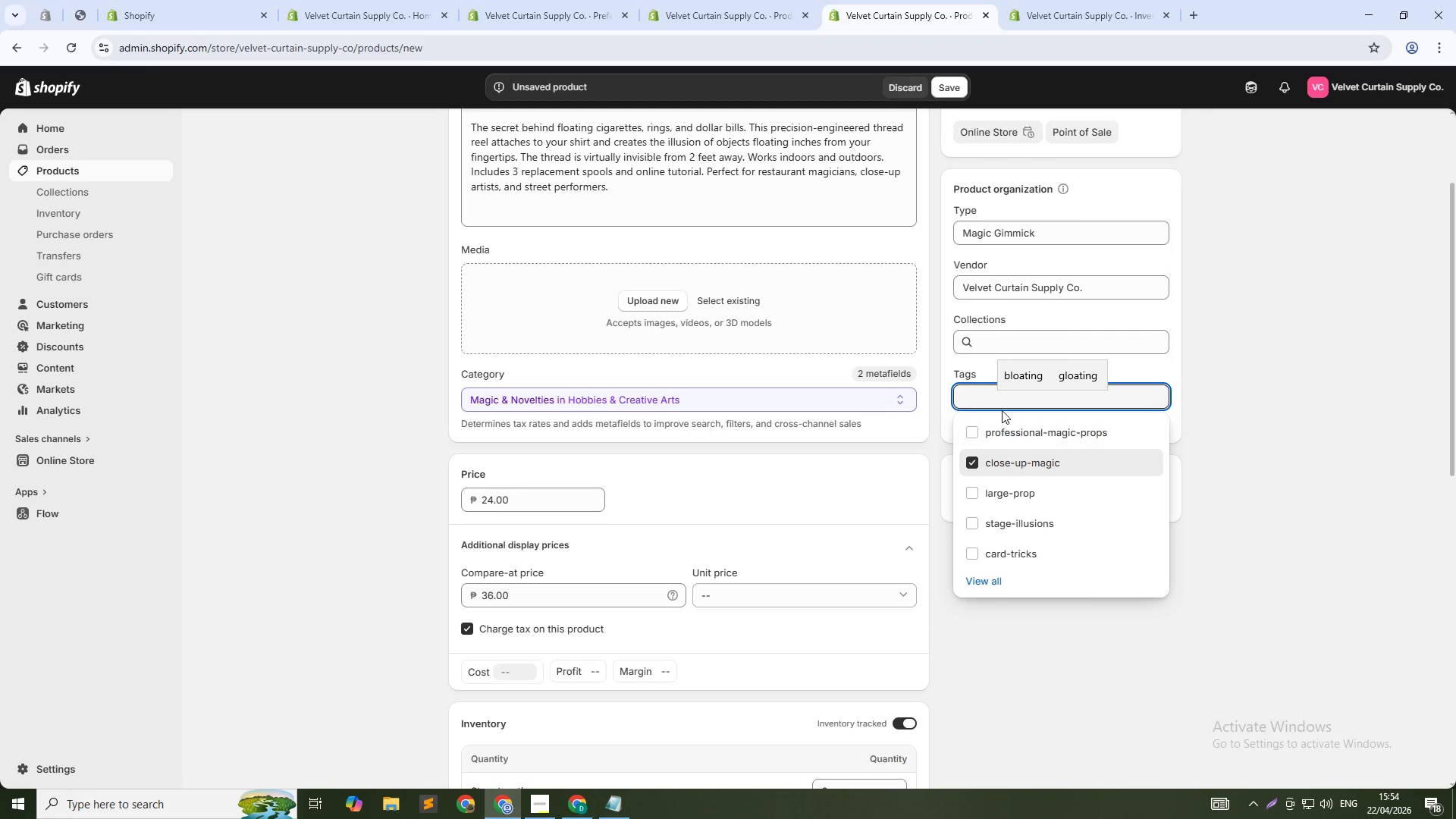 
type(invisible-thread)
 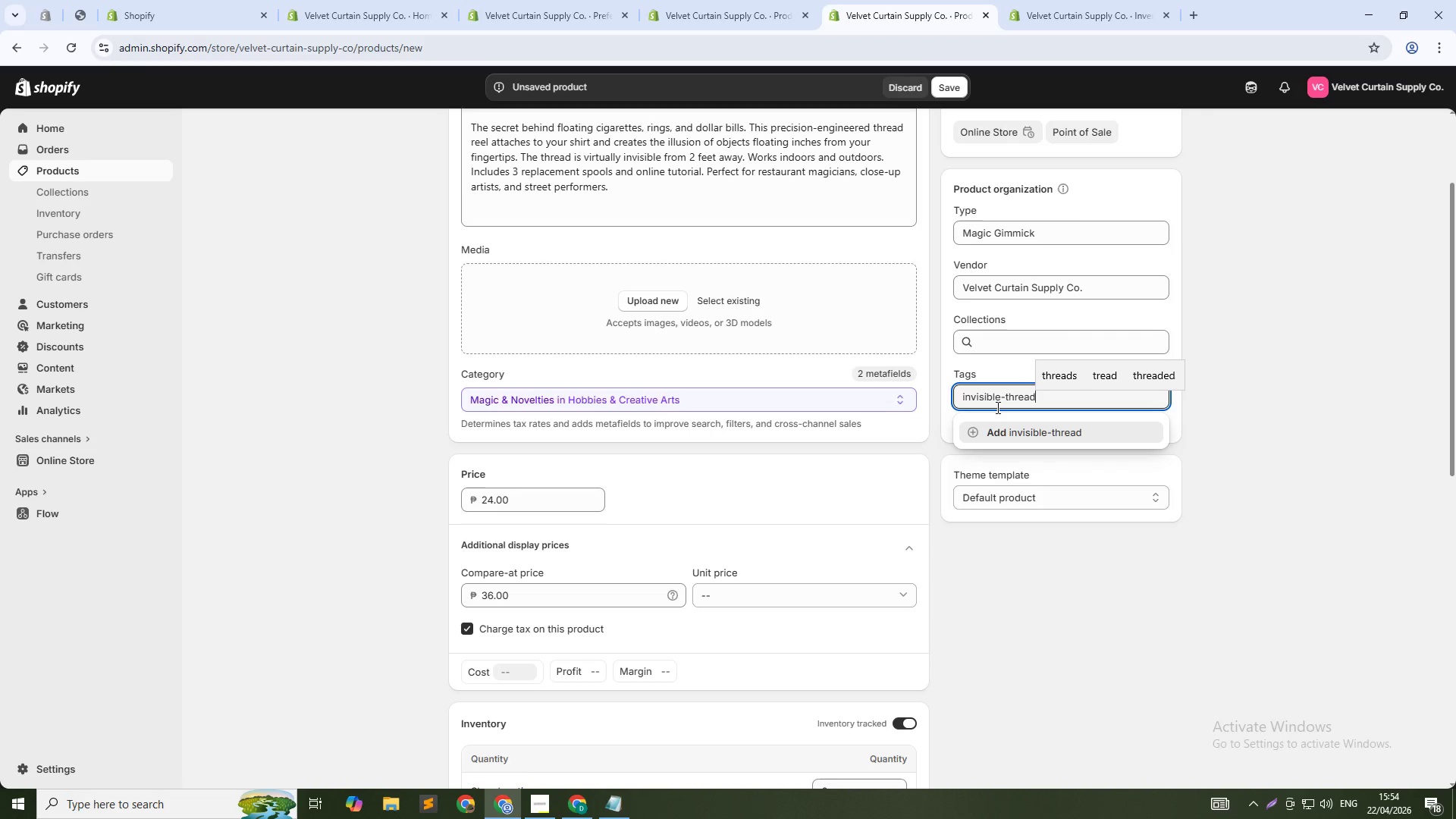 
key(Enter)
 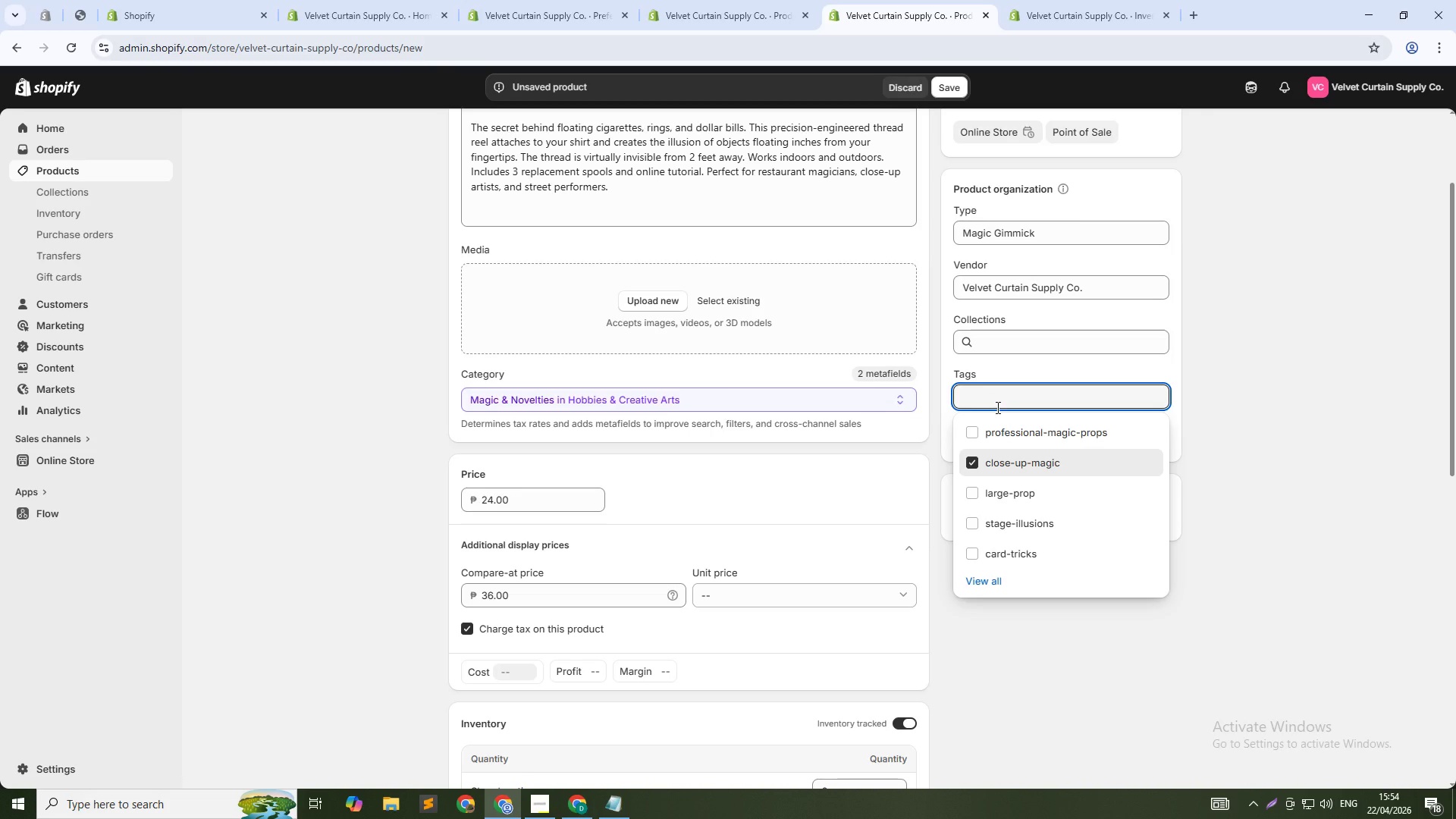 
type(professional)
 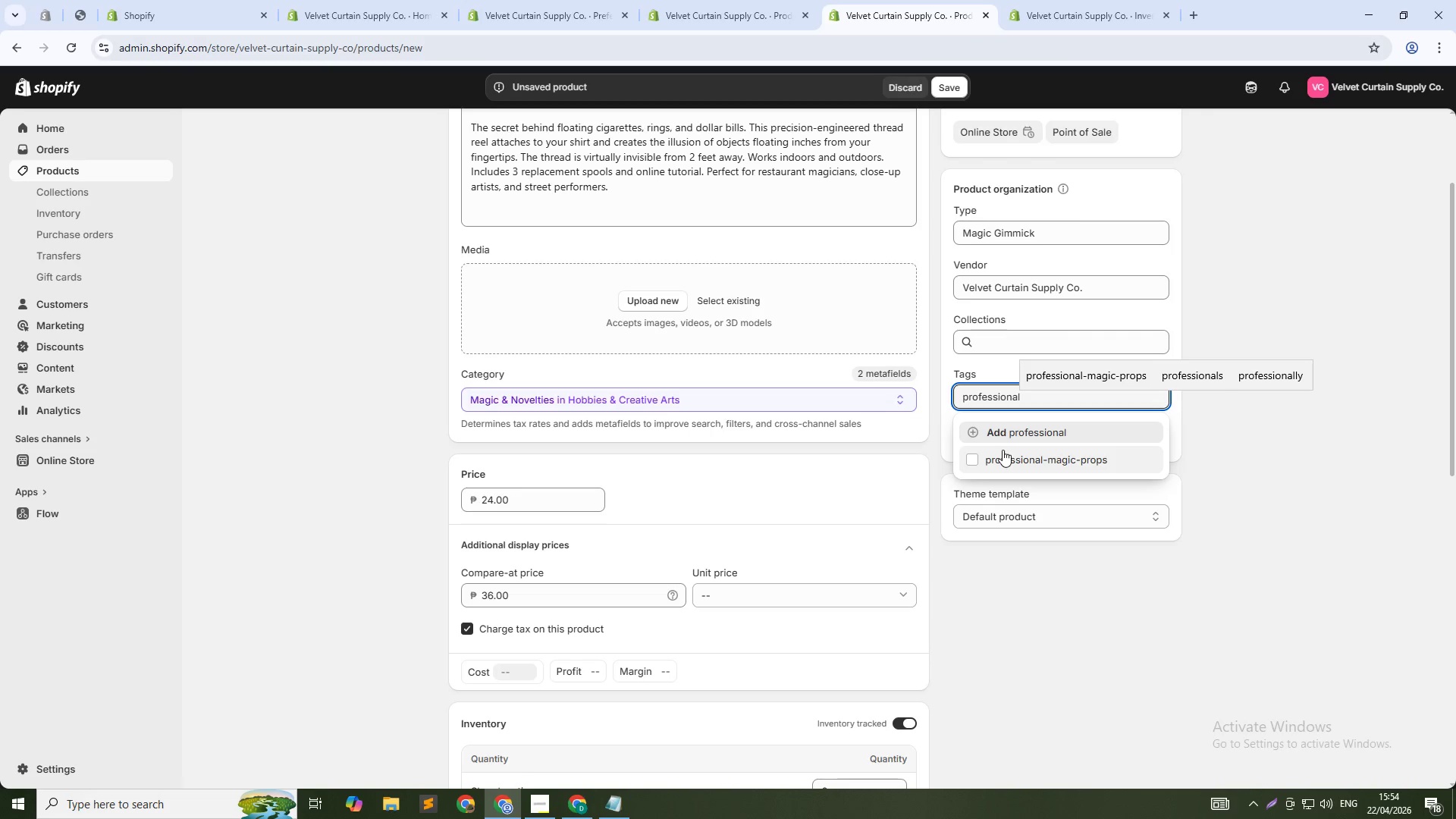 
left_click([1006, 456])
 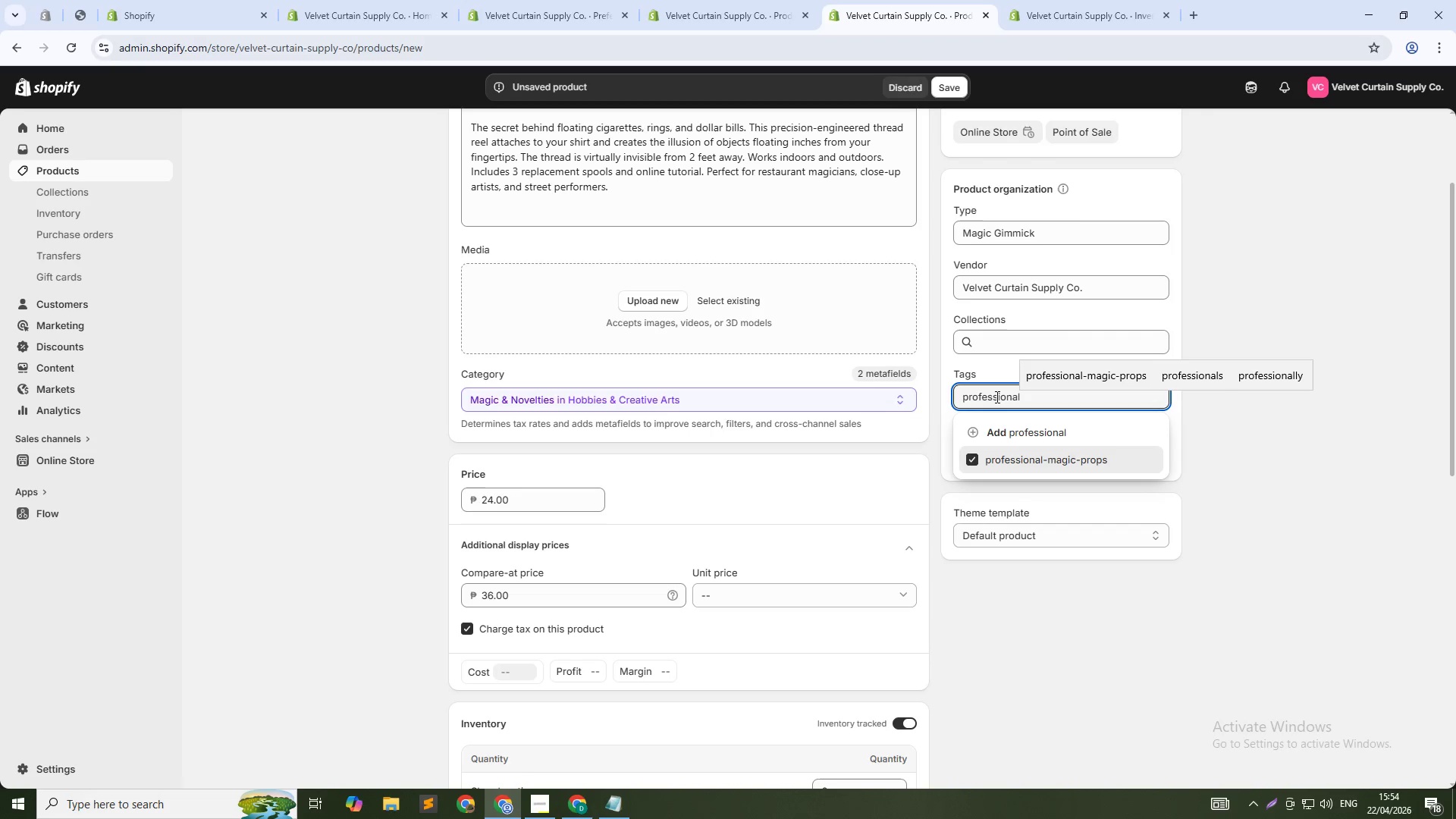 
double_click([996, 397])
 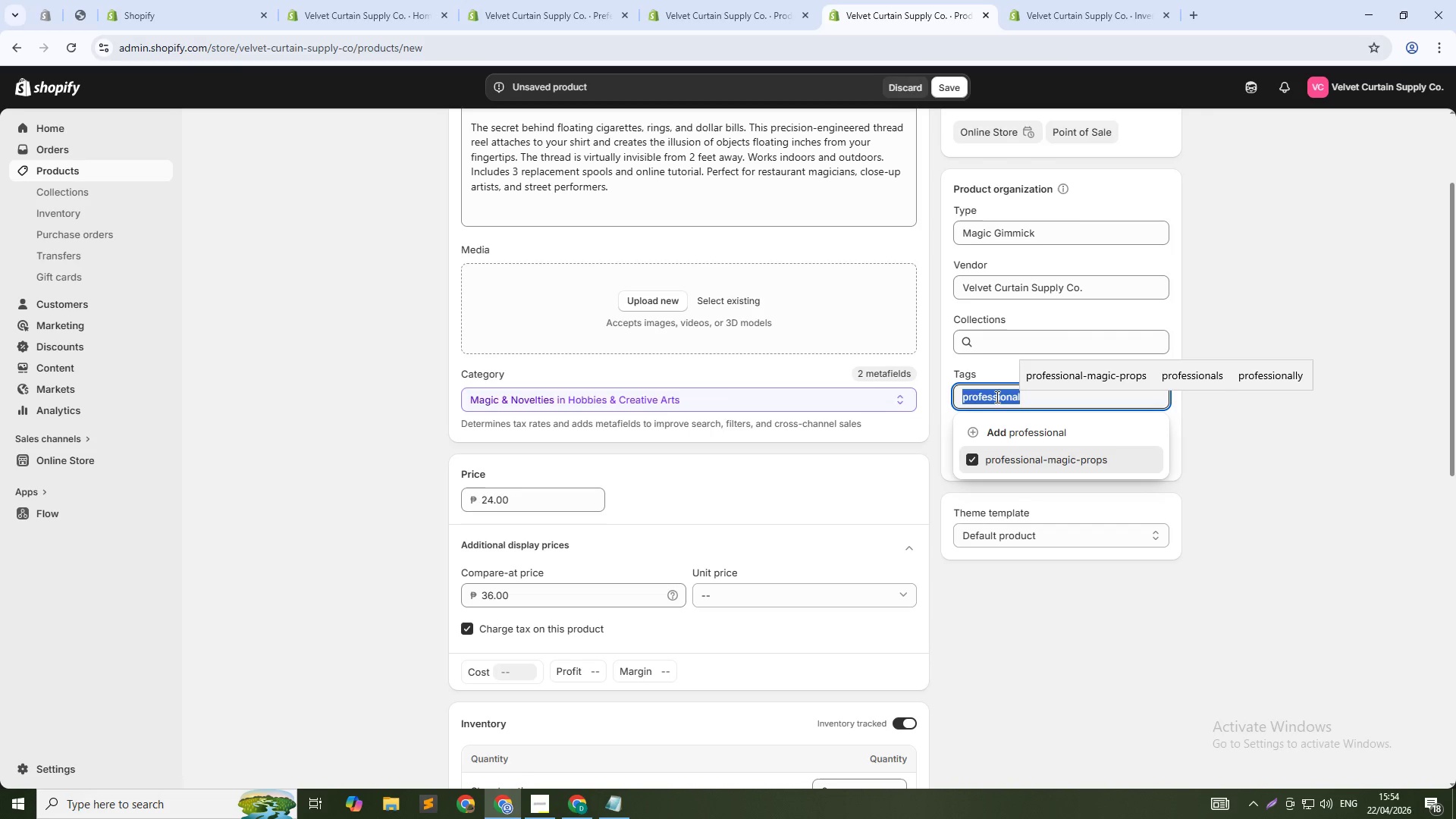 
triple_click([996, 397])
 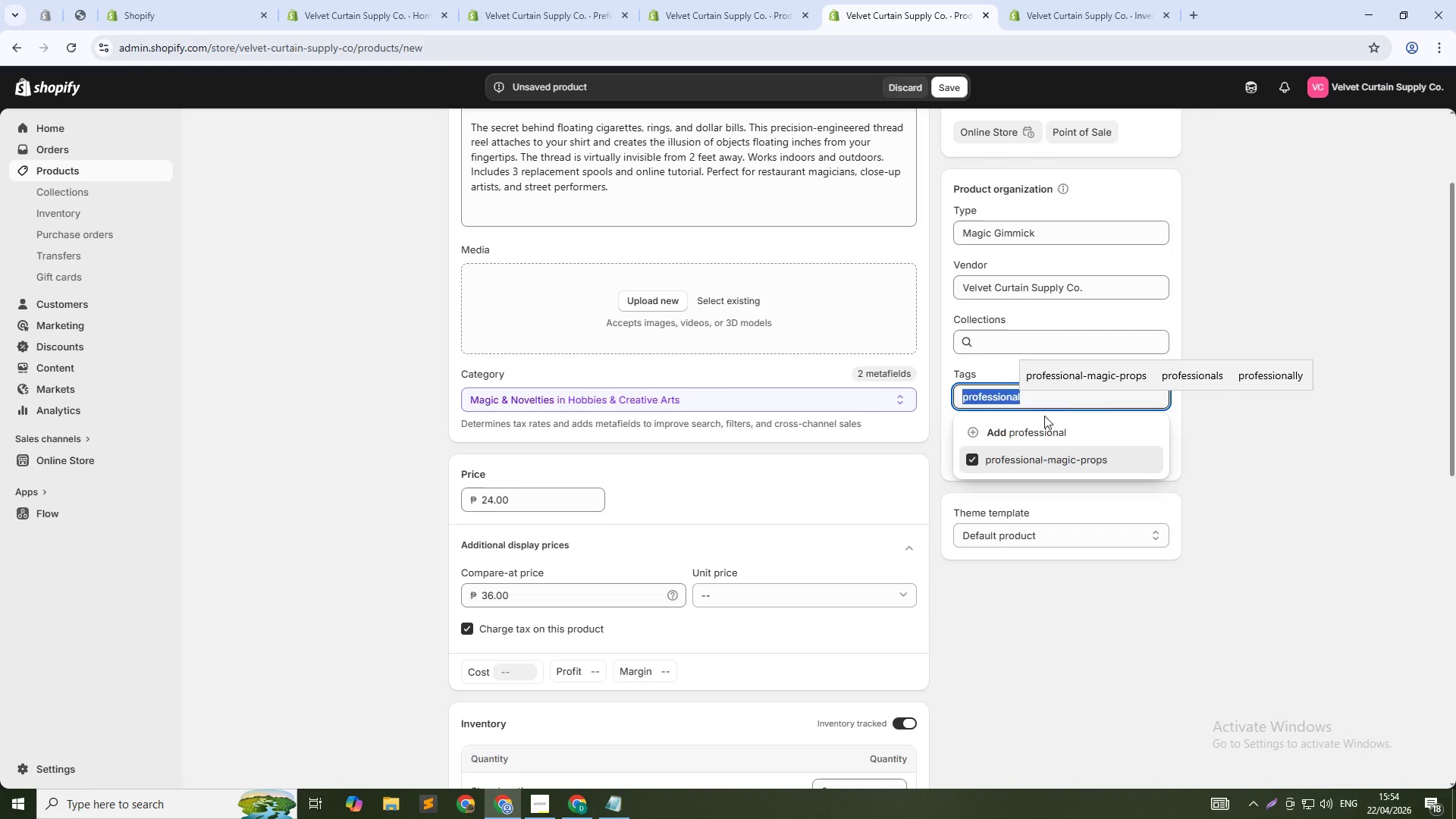 
key(Backspace)
 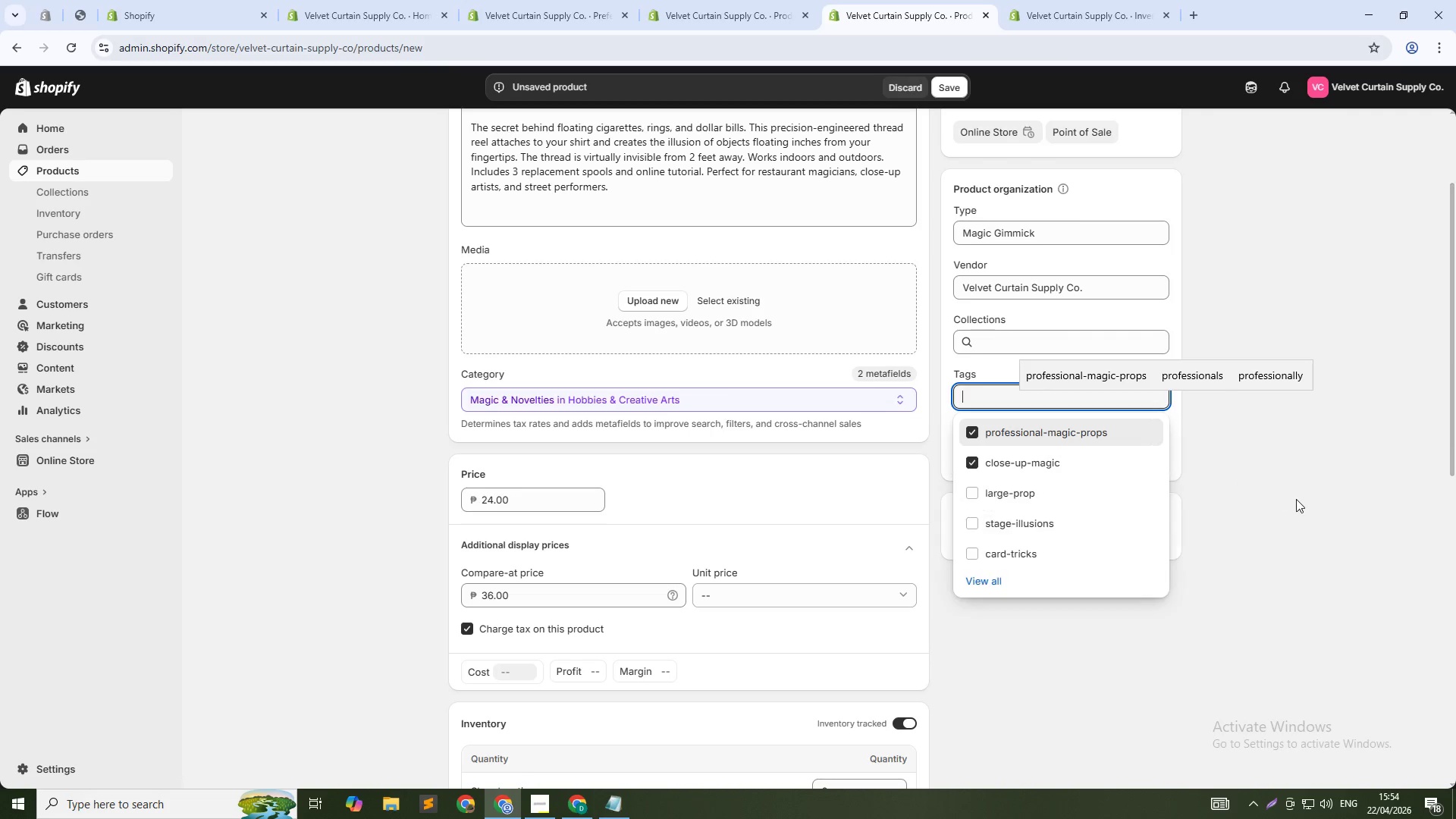 
left_click([1296, 499])
 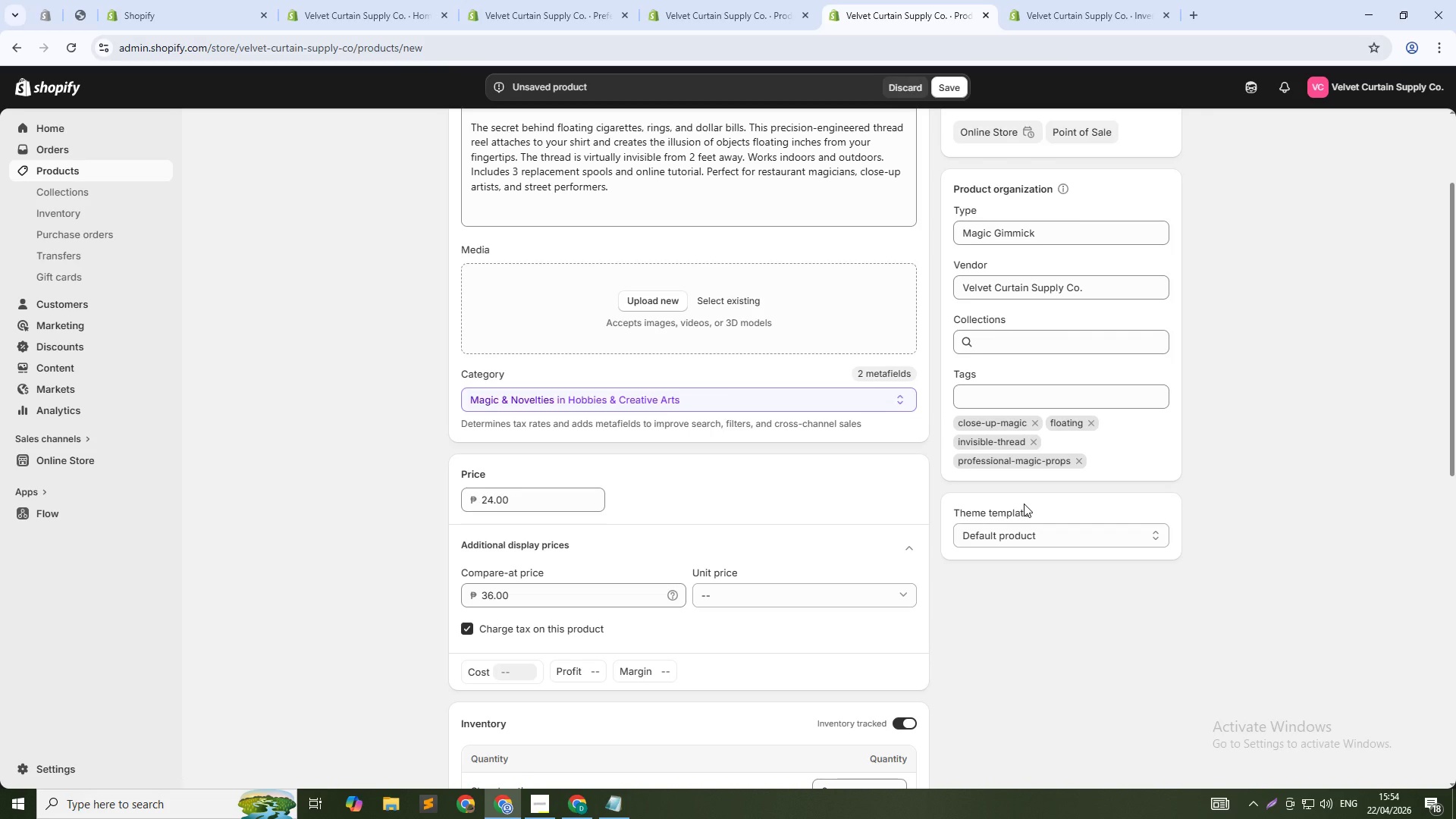 
scroll: coordinate [796, 543], scroll_direction: down, amount: 3.0
 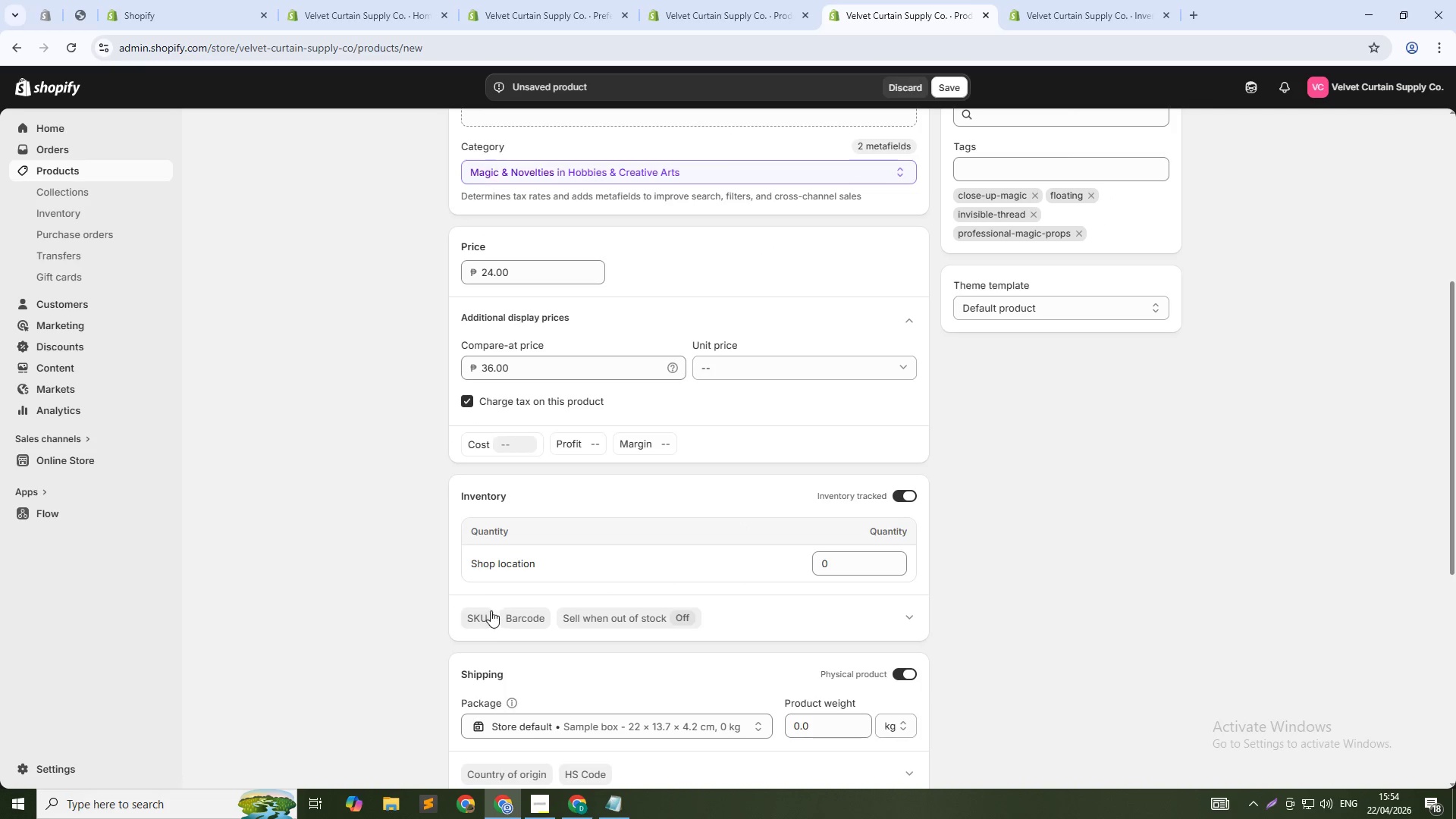 
left_click([484, 618])
 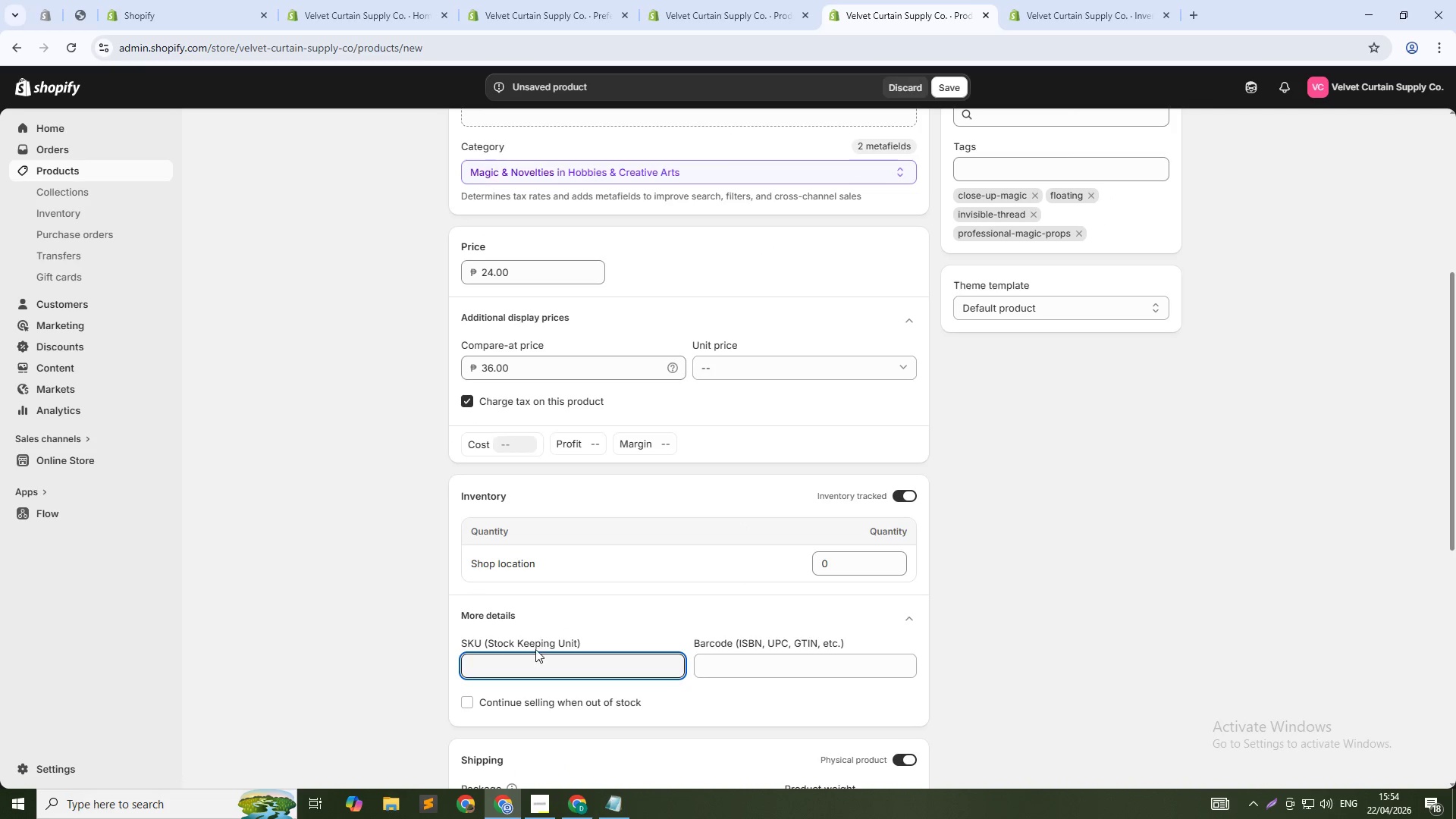 
type(VEL-MAG-THRD-07)
 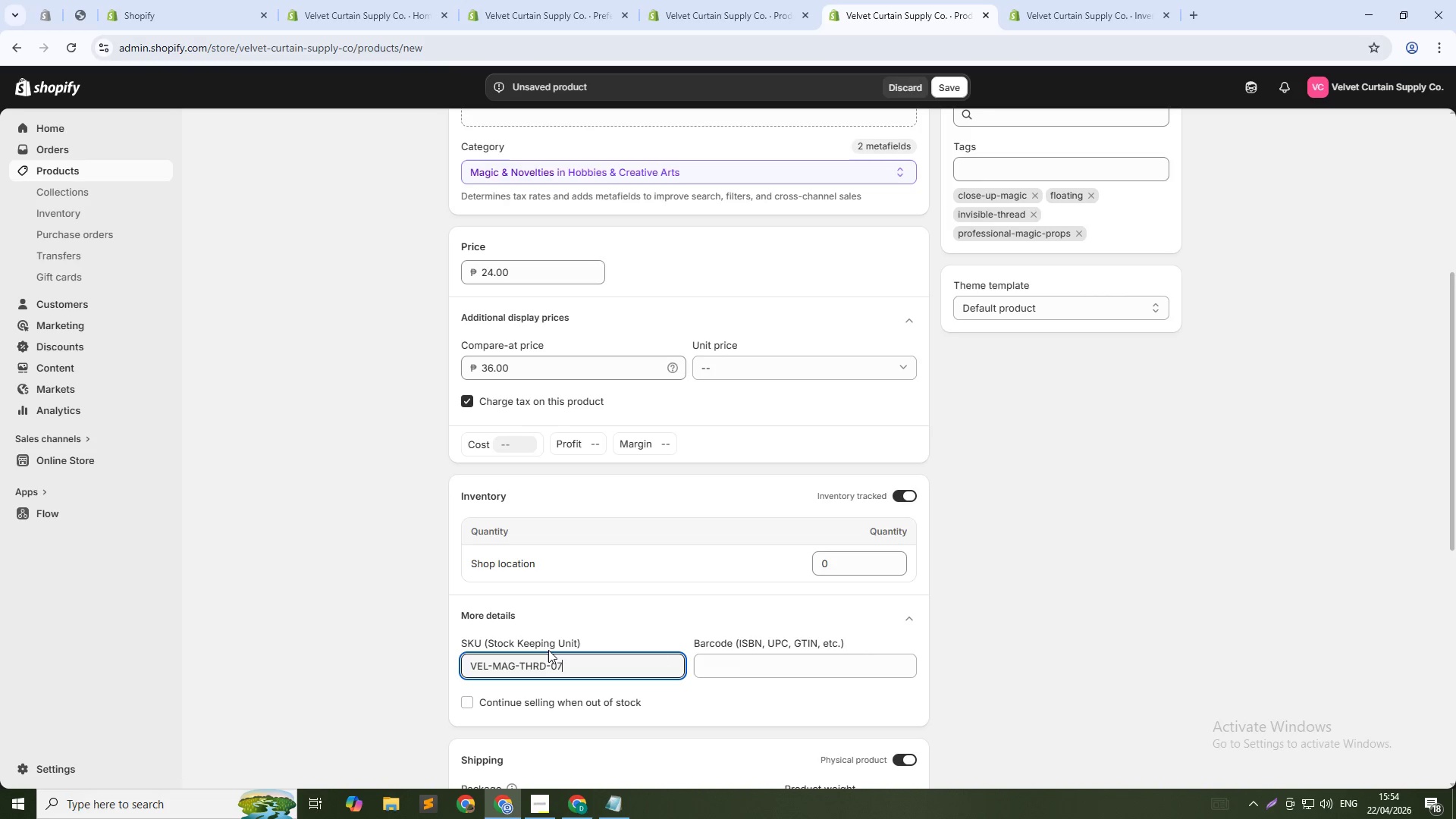 
scroll: coordinate [825, 620], scroll_direction: down, amount: 6.0
 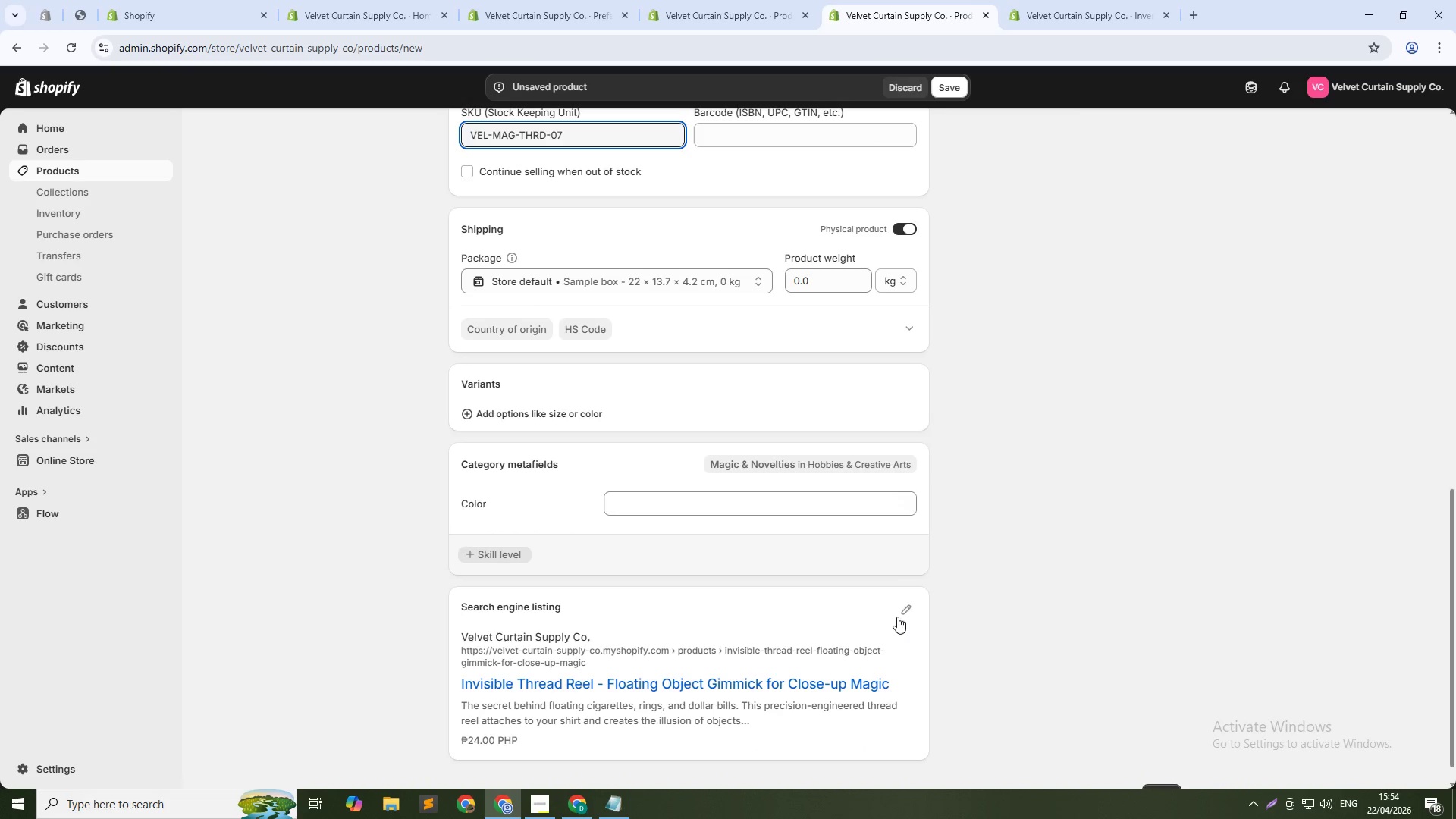 
left_click([900, 612])
 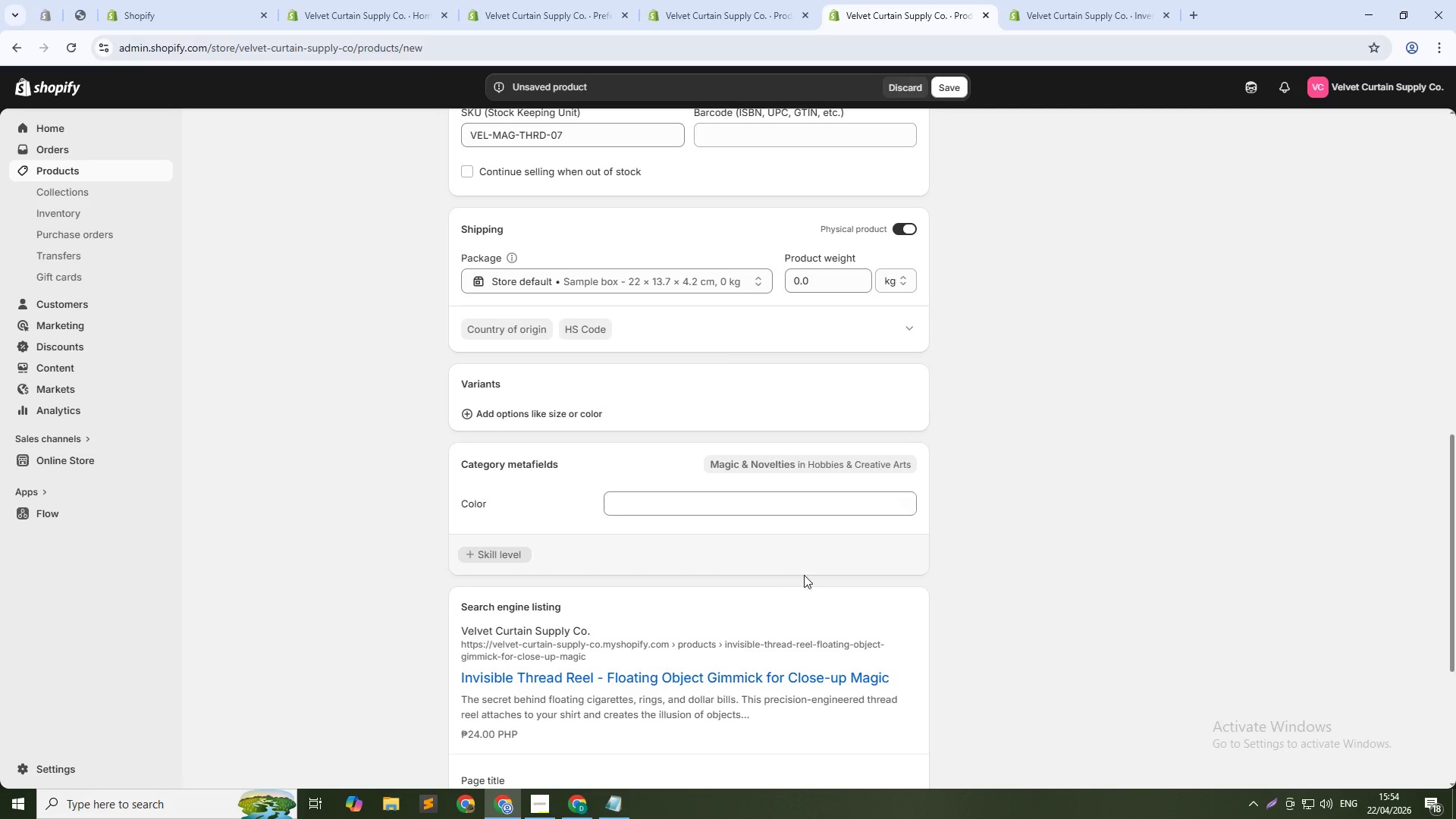 
scroll: coordinate [768, 566], scroll_direction: down, amount: 3.0
 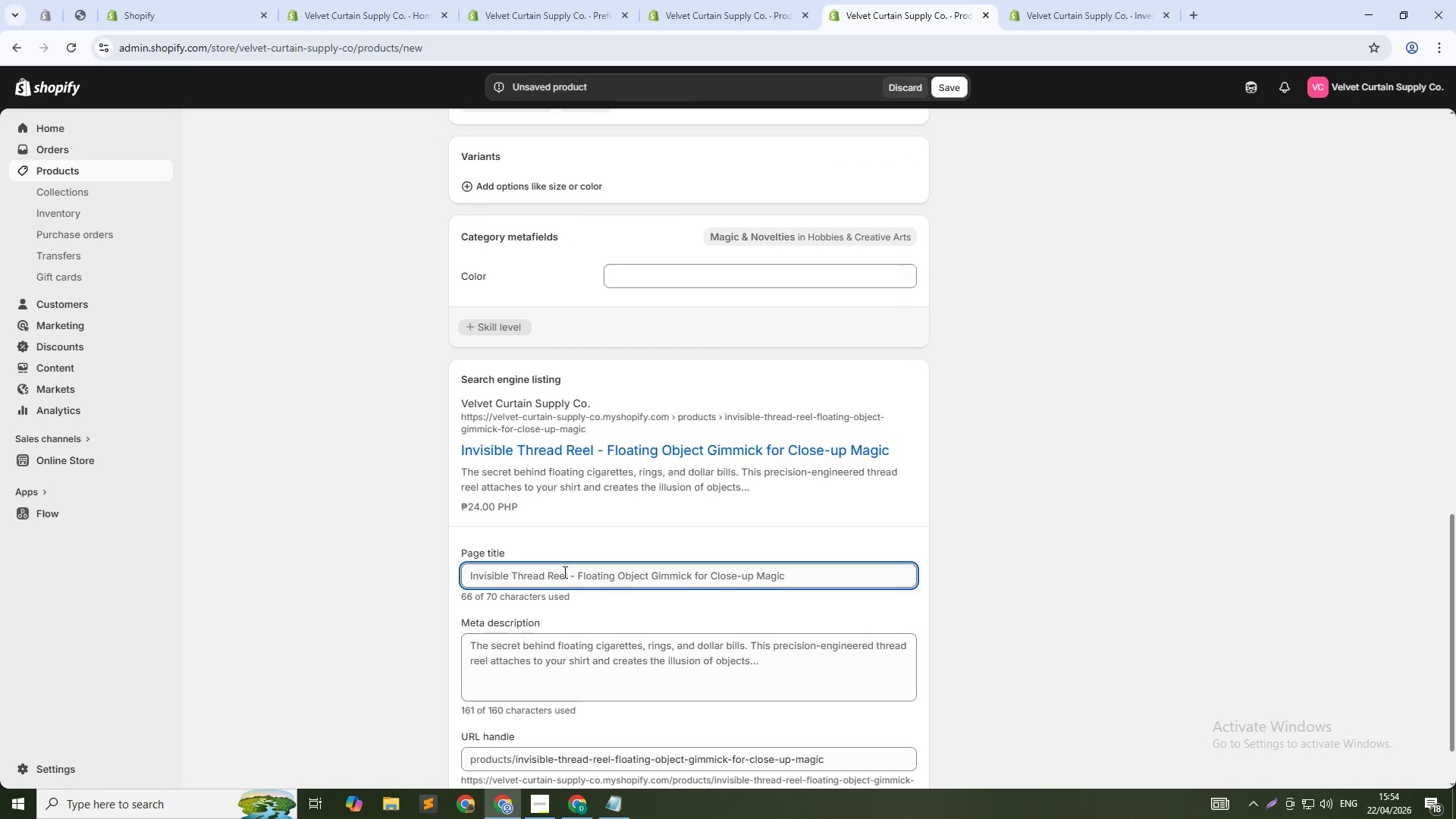 
left_click([569, 575])
 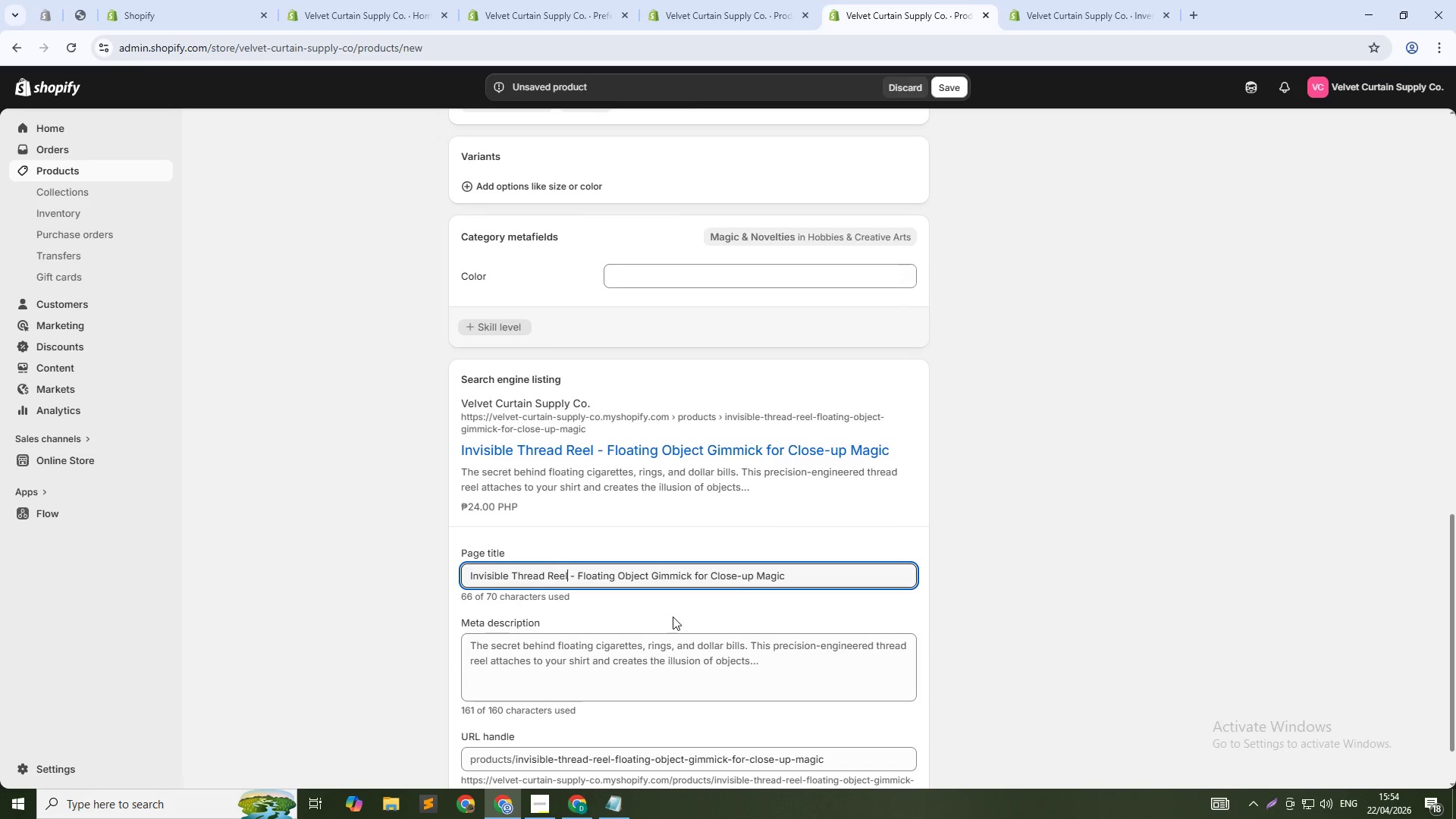 
key(Control+Shift+ArrowDown)
 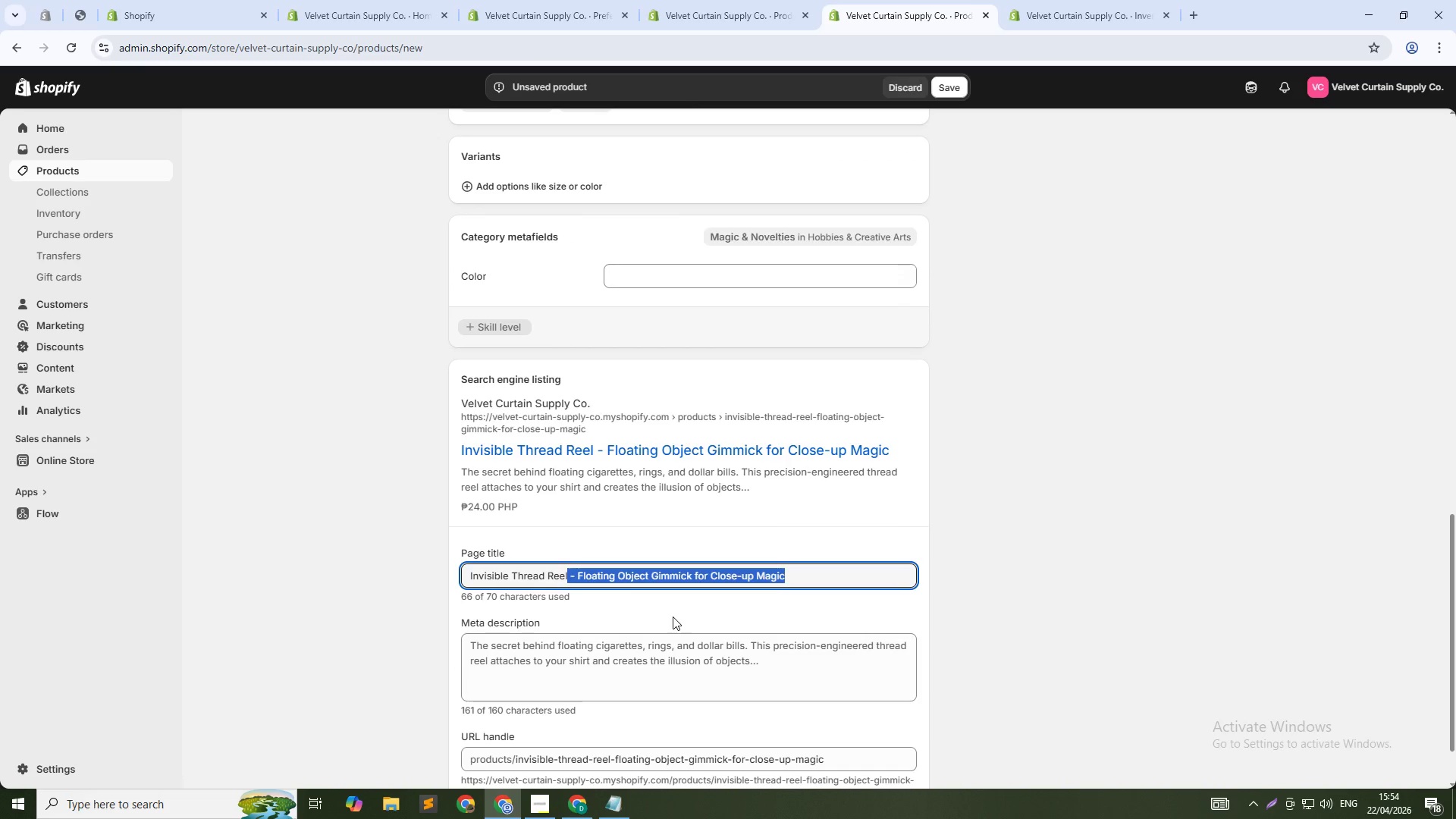 
key(Backspace)
 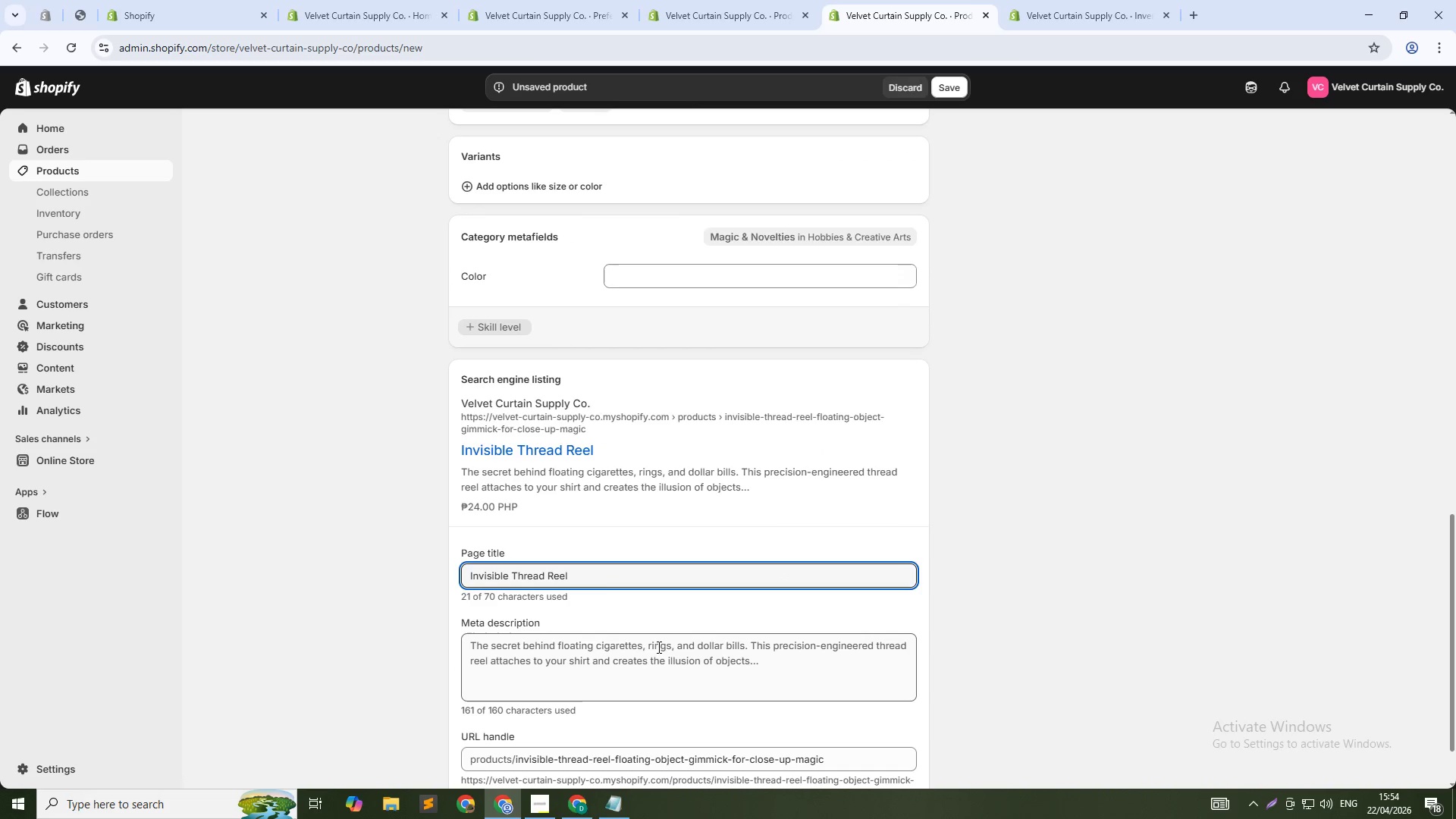 
left_click([657, 652])
 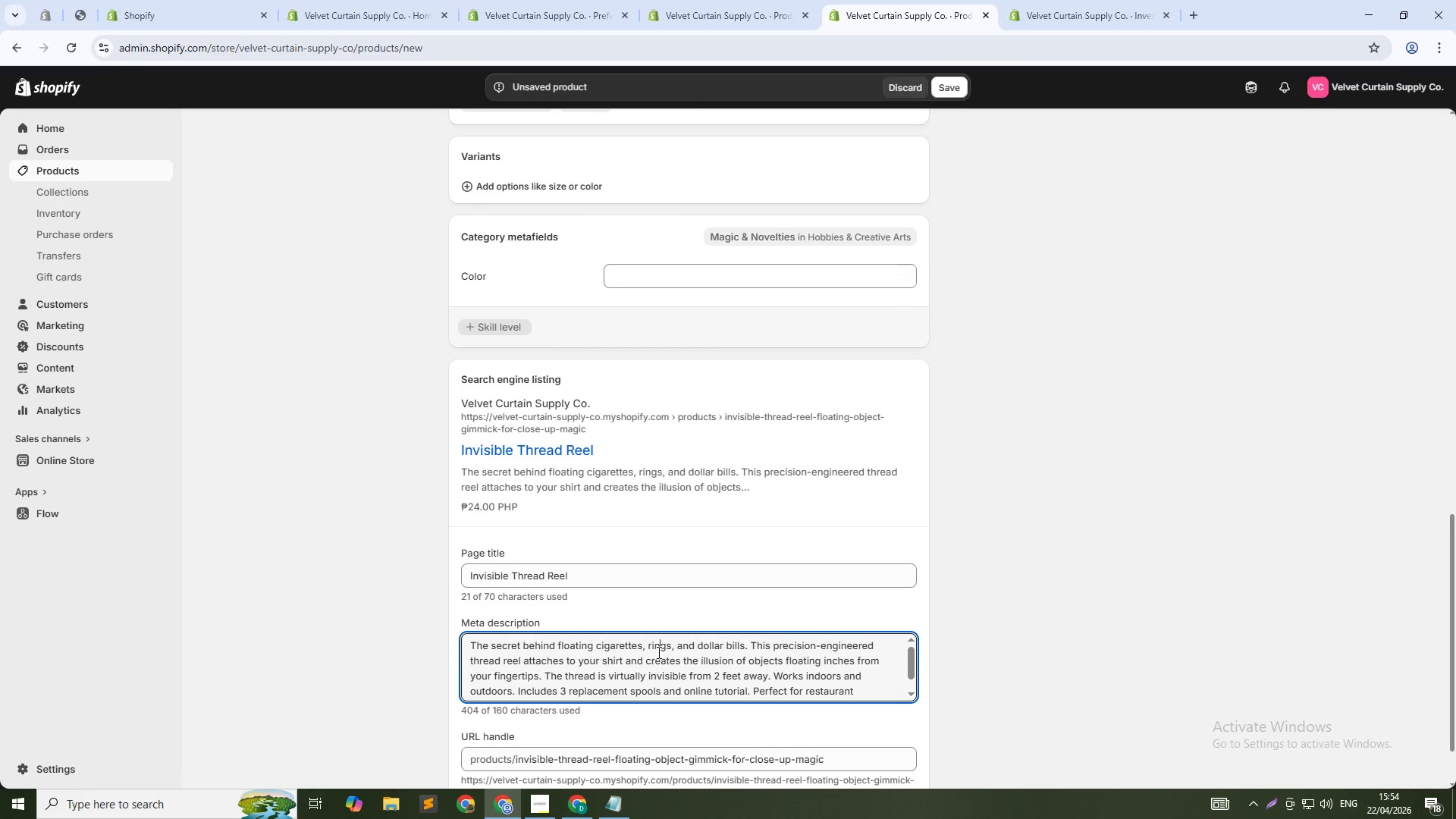 
key(Control+A)
 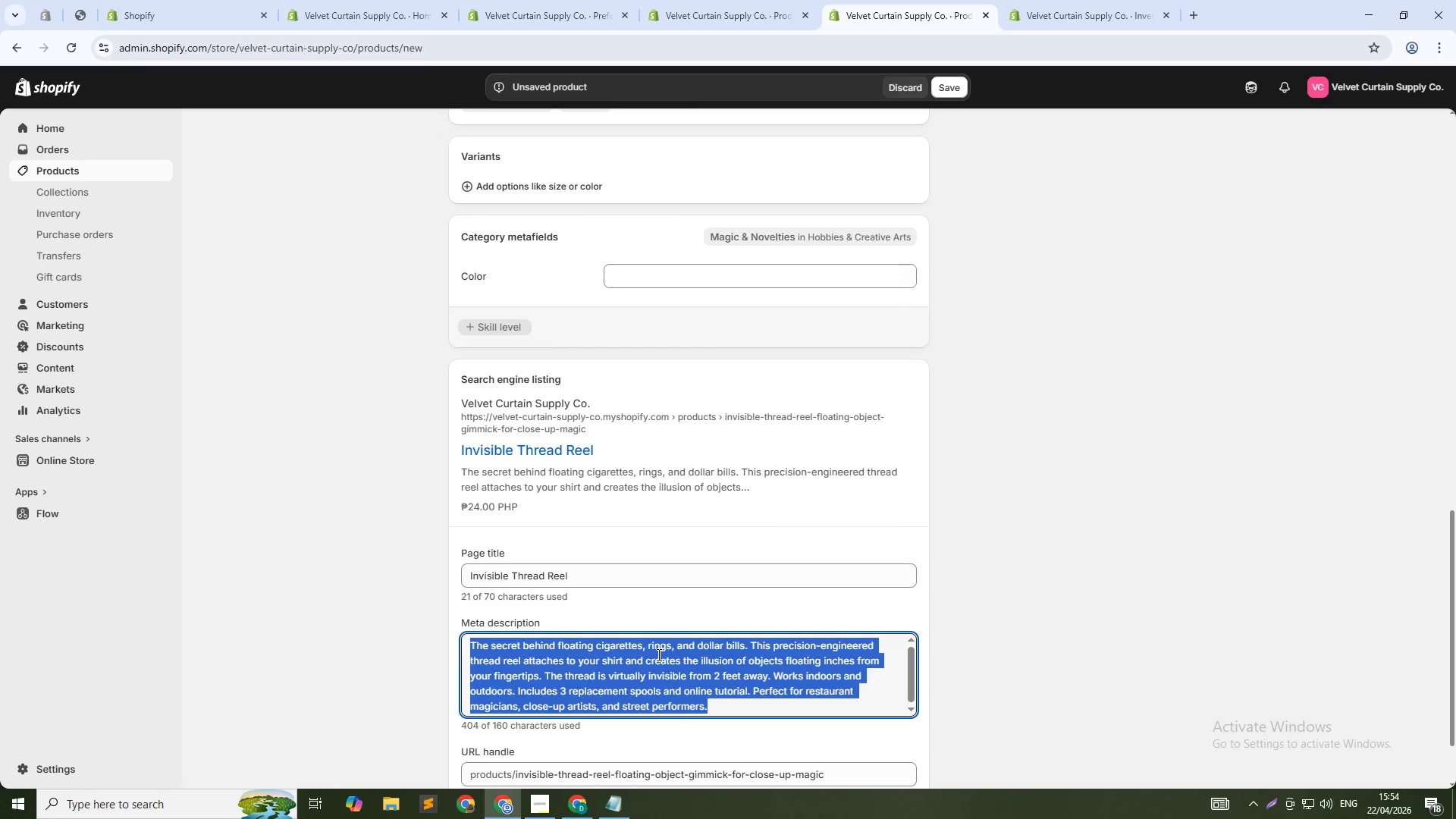 
type(Professional indi)
key(Backspace)
key(Backspace)
type(visible )
 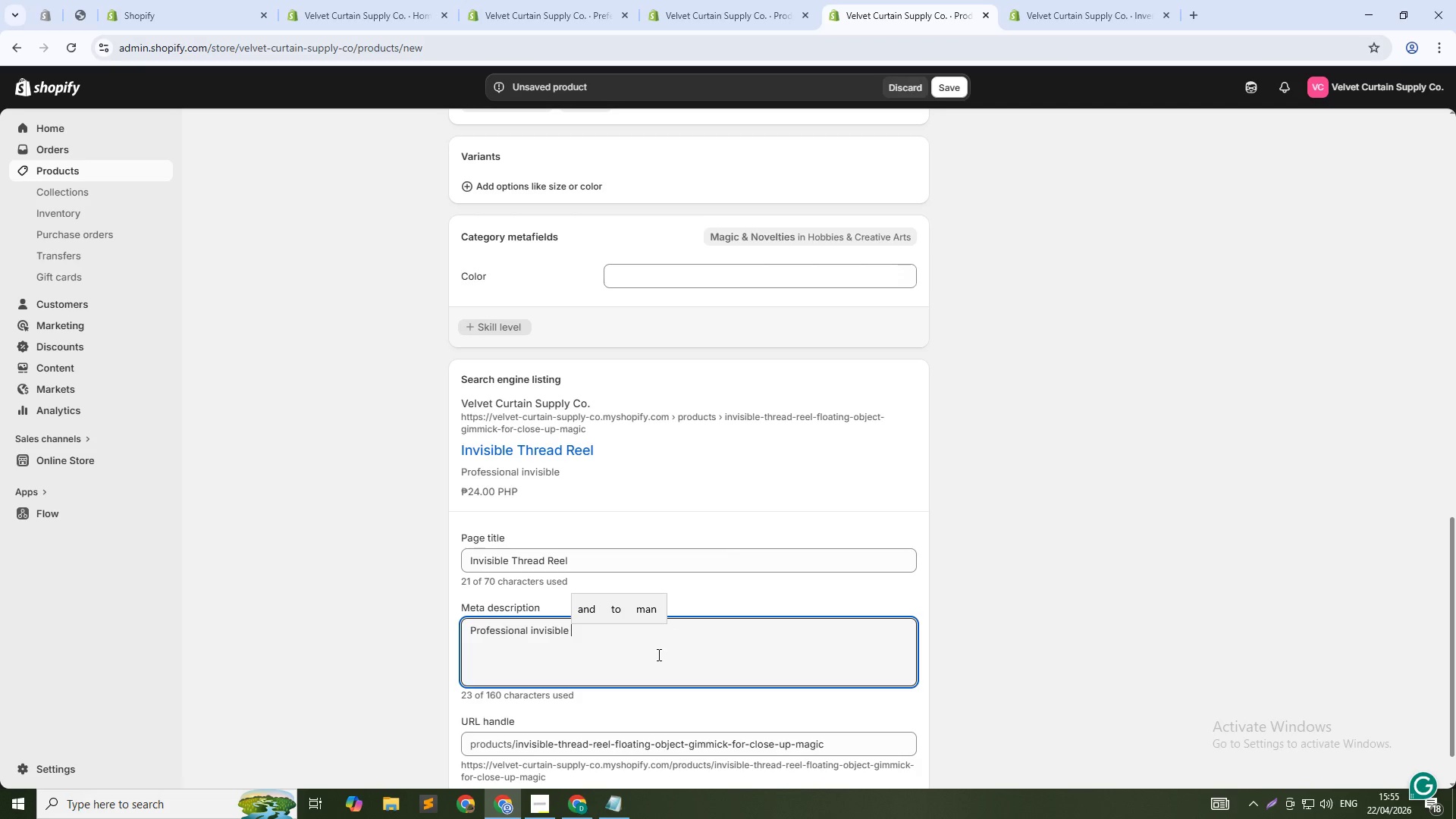 
wait(7.25)
 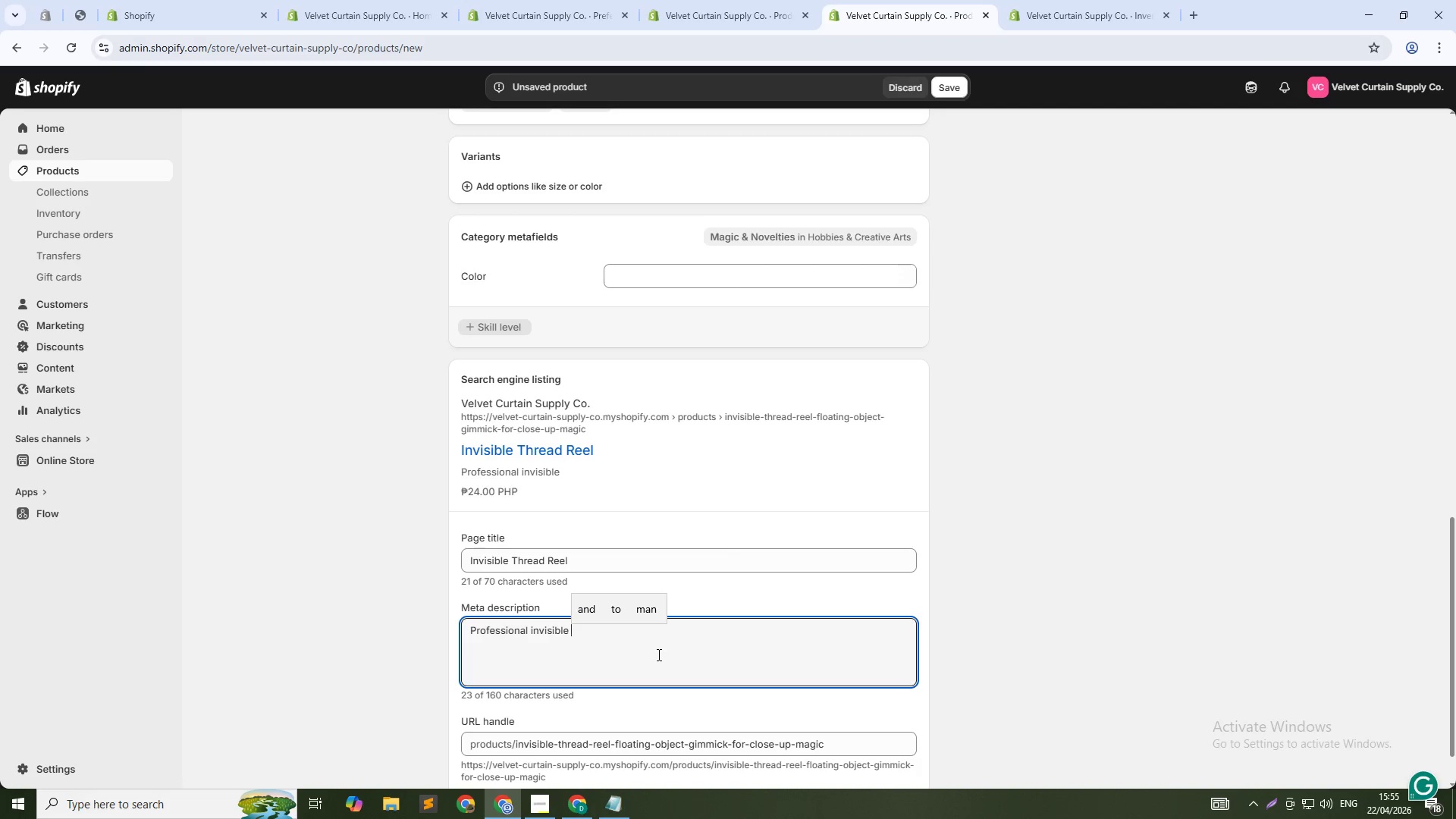 
type(threa )
key(Backspace)
type(d reel for floating objects. Works indoors and outo)
key(Backspace)
type(doors. Includes 3 spools and tutorial. PE)
key(Backspace)
type(erfect for co)
key(Backspace)
type(lose-upmagic)
key(Backspace)
key(Backspace)
key(Backspace)
key(Backspace)
key(Backspace)
key(Backspace)
type(p magic. Shop now)
 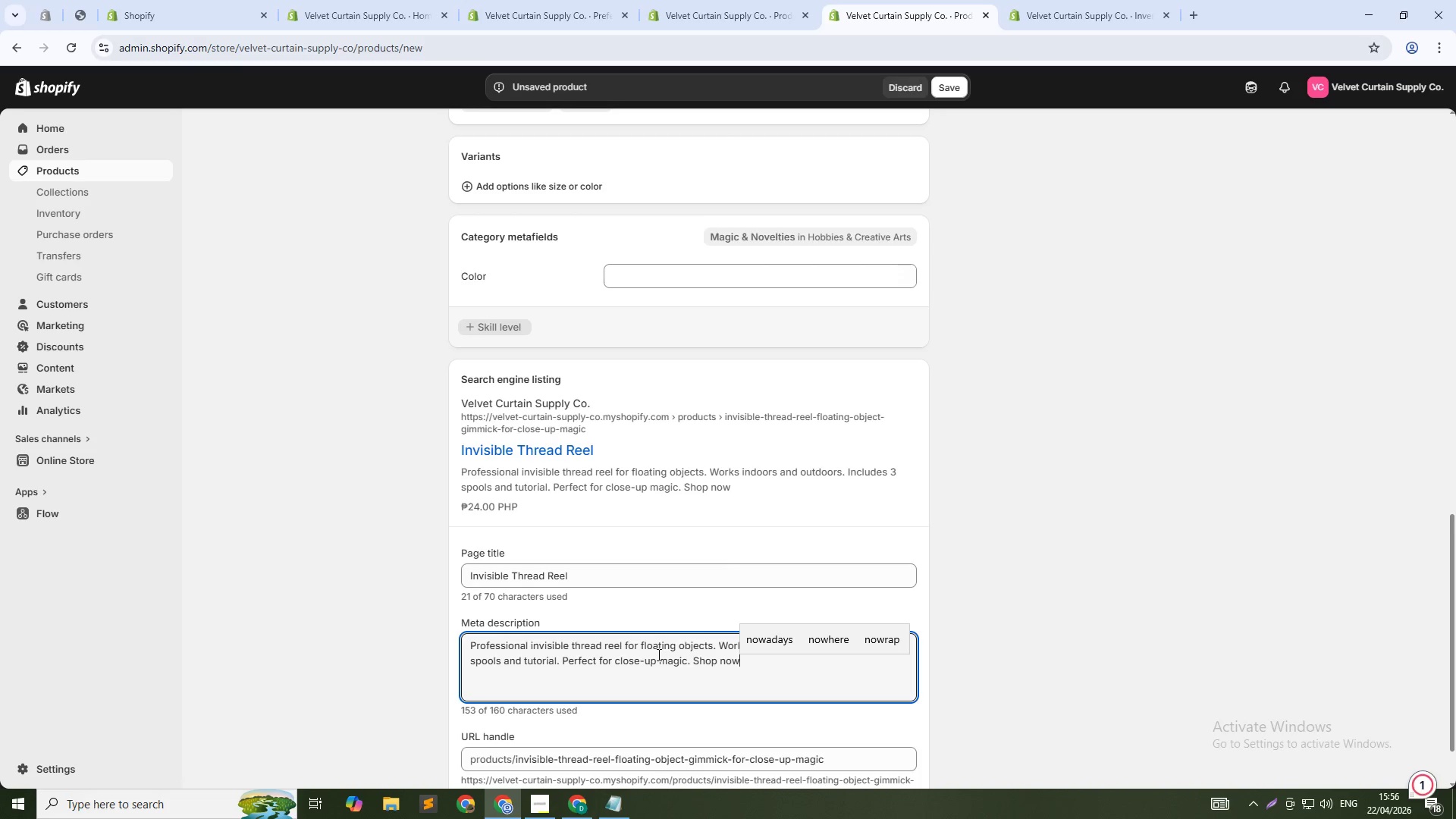 
wait(19.33)
 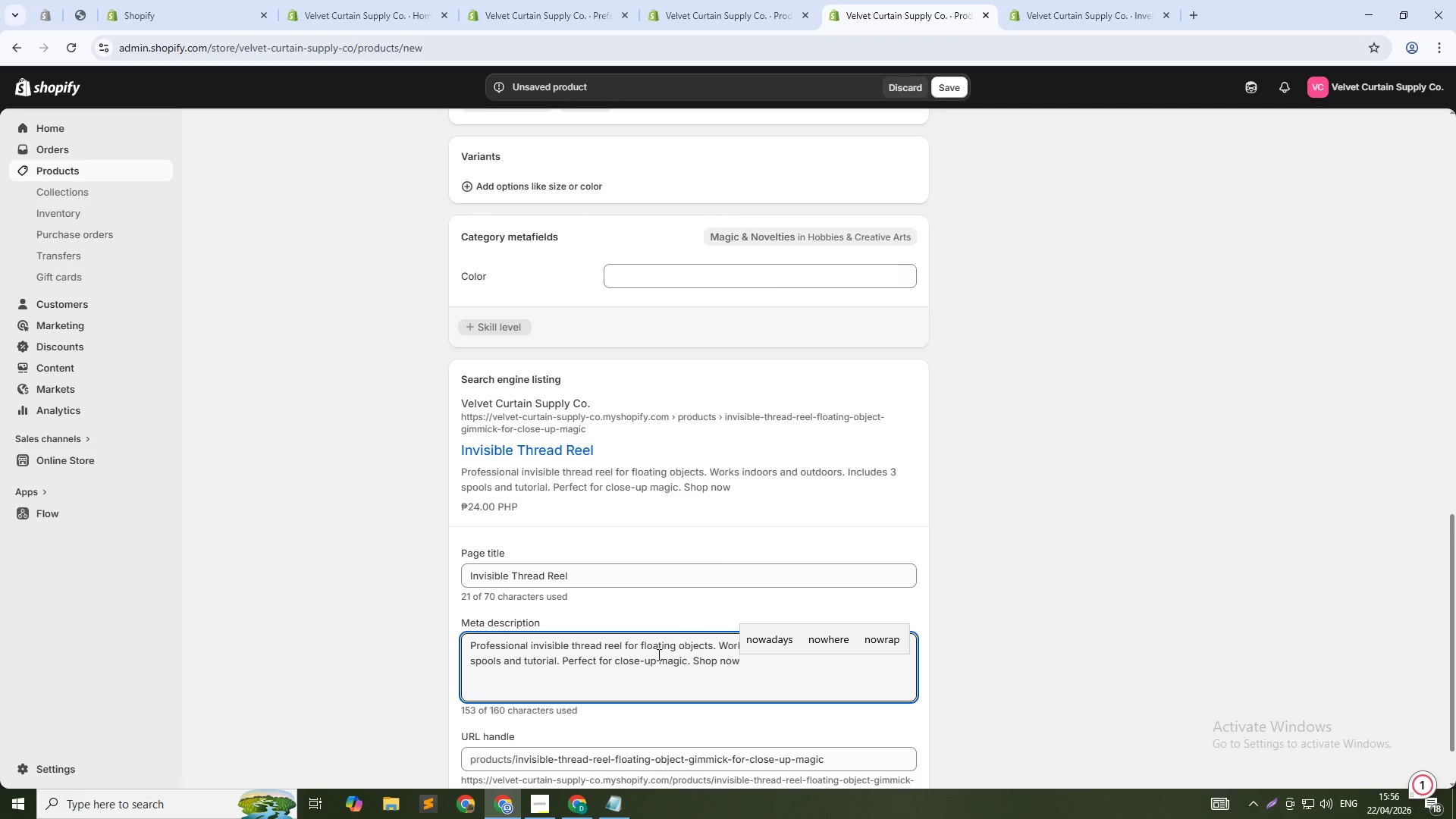 
key(Period)
 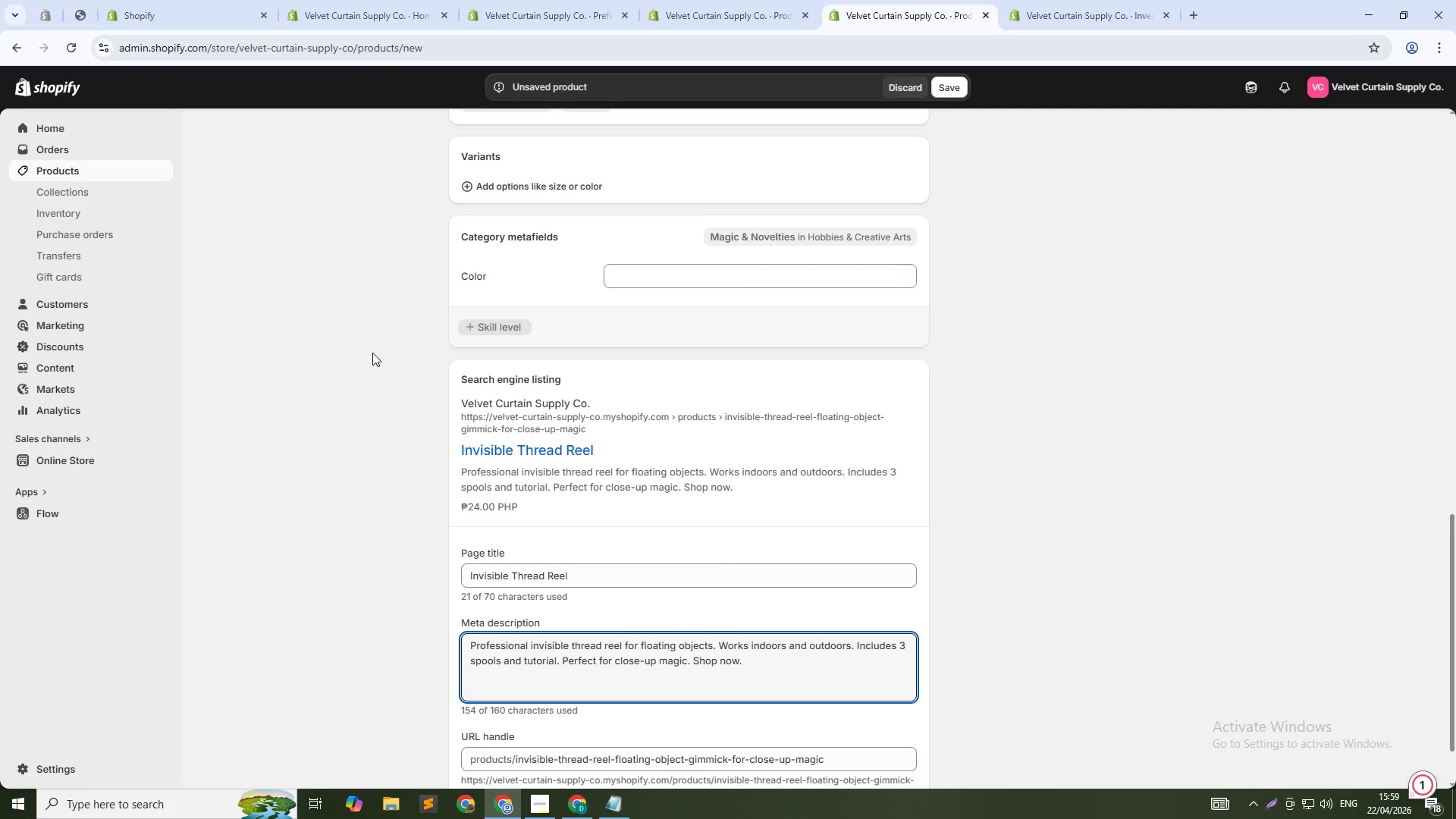 
wait(168.92)
 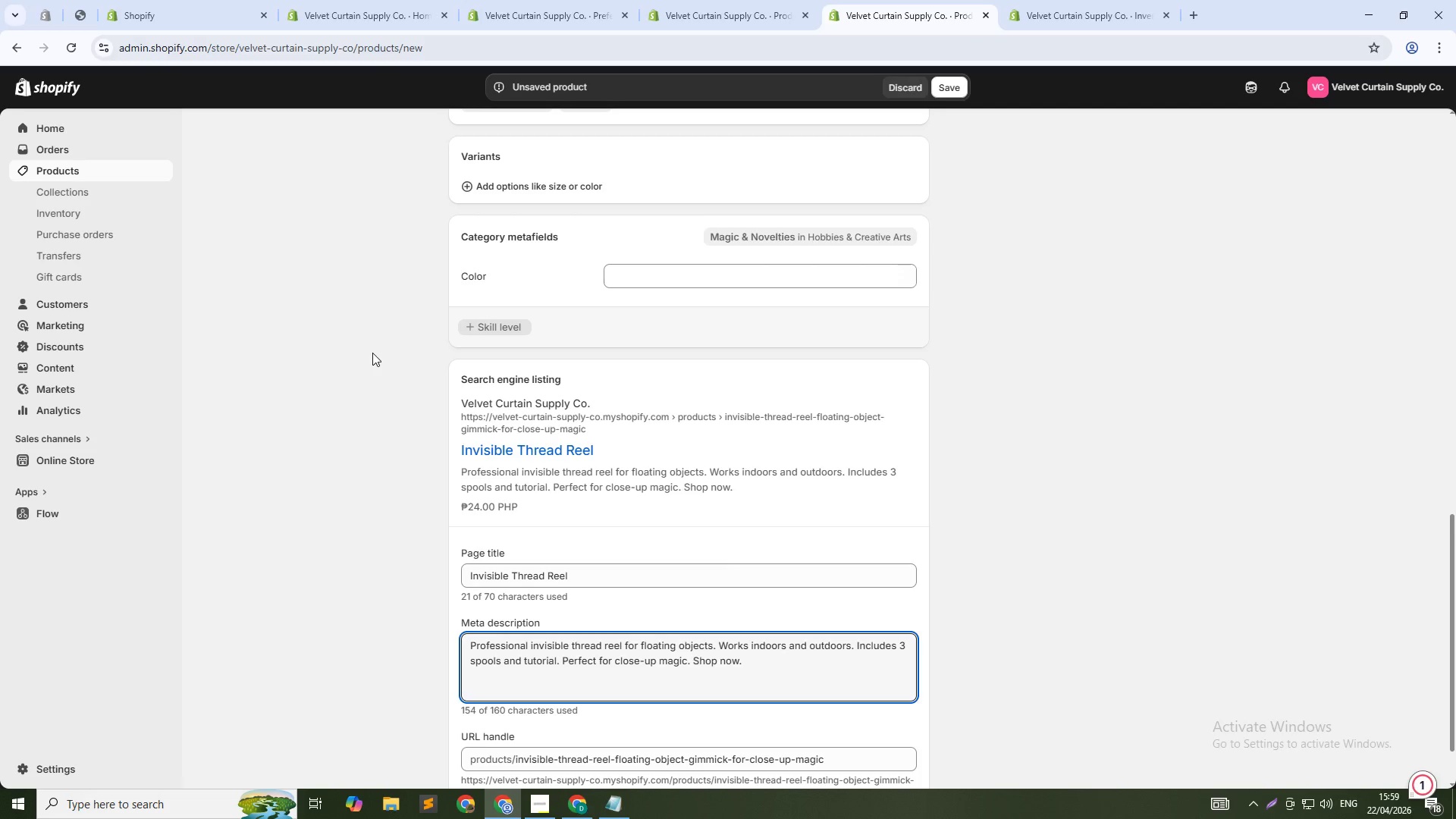 
left_click([528, 179])
 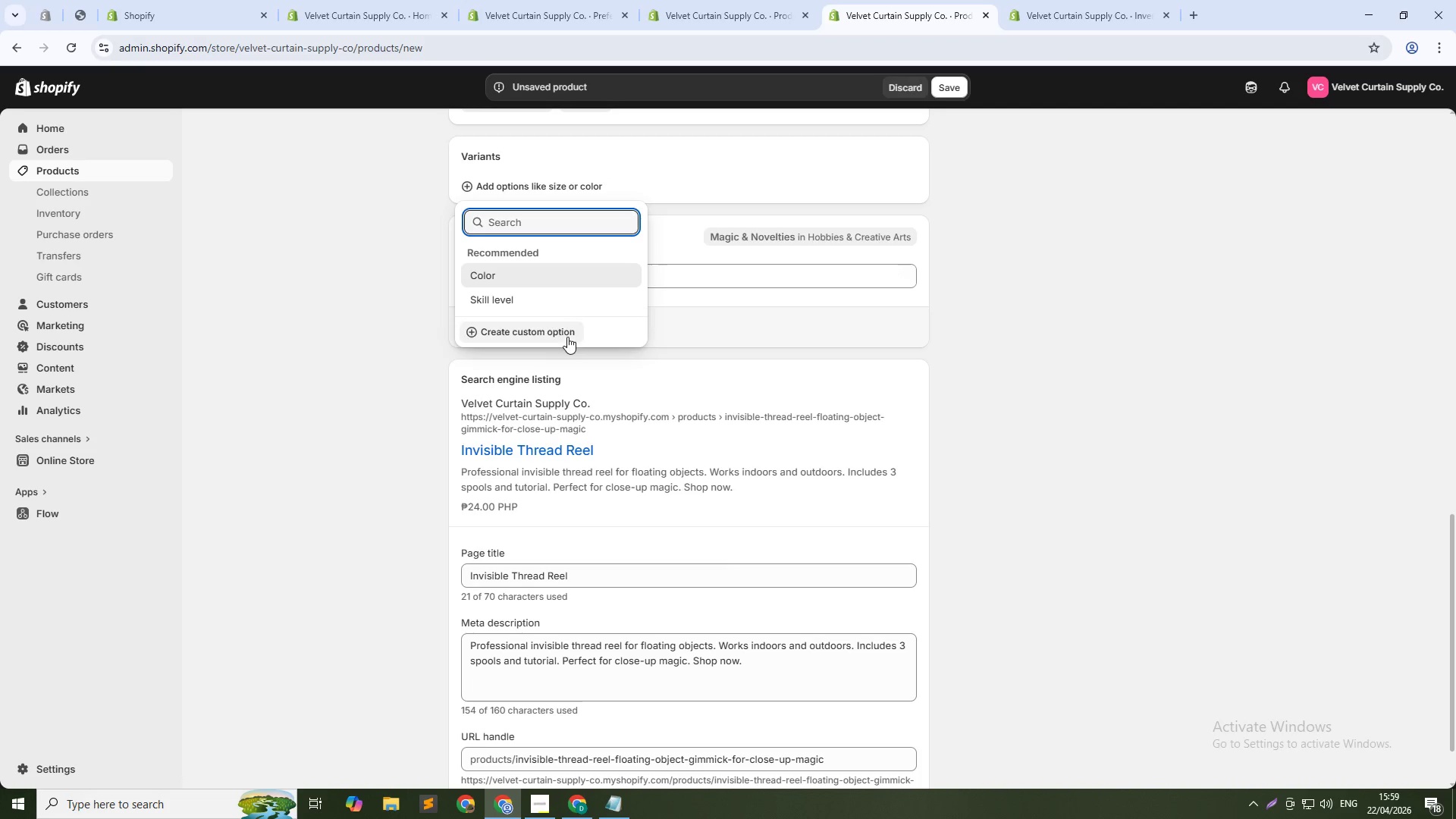 
left_click([557, 334])
 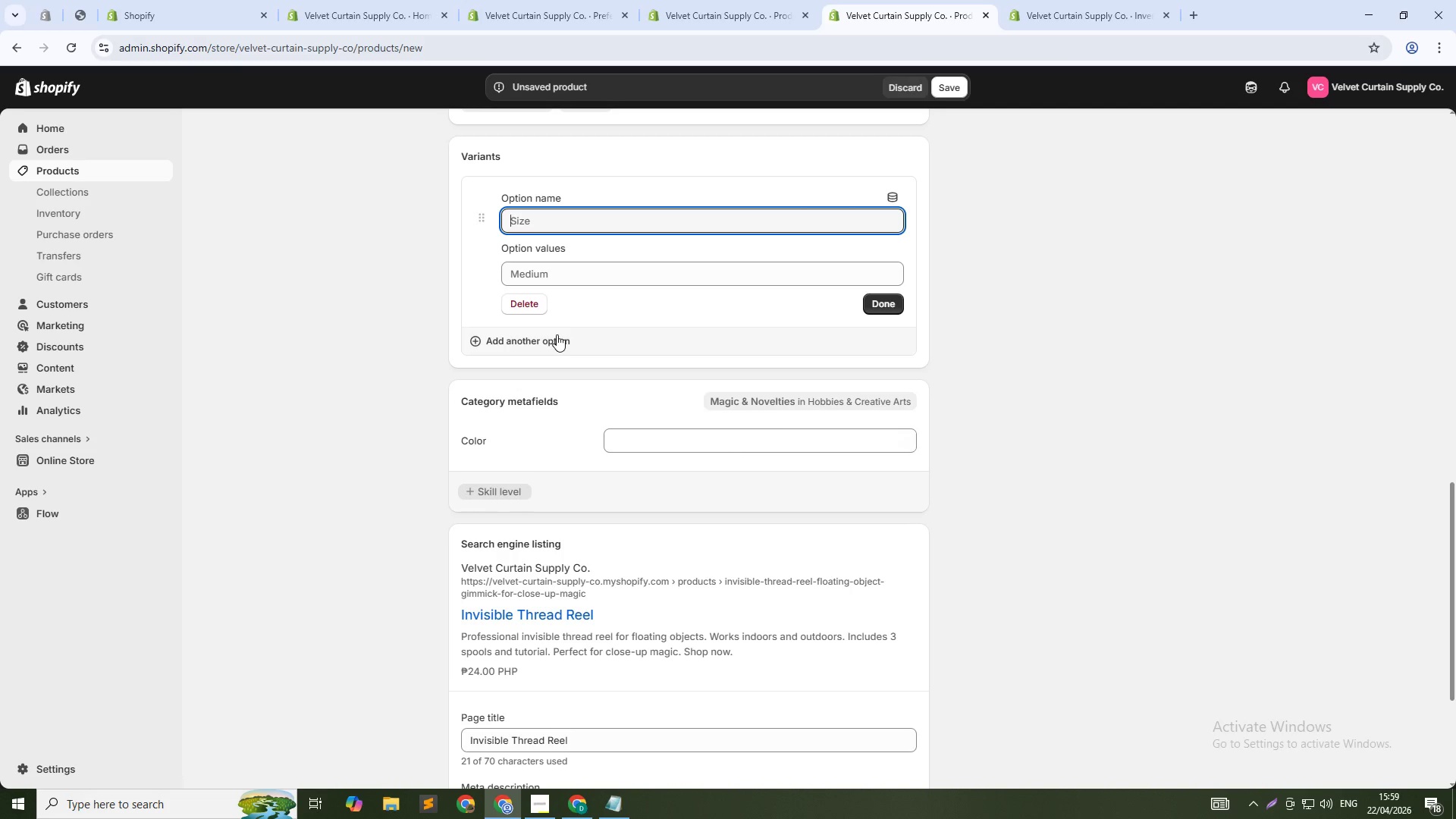 
wait(12.61)
 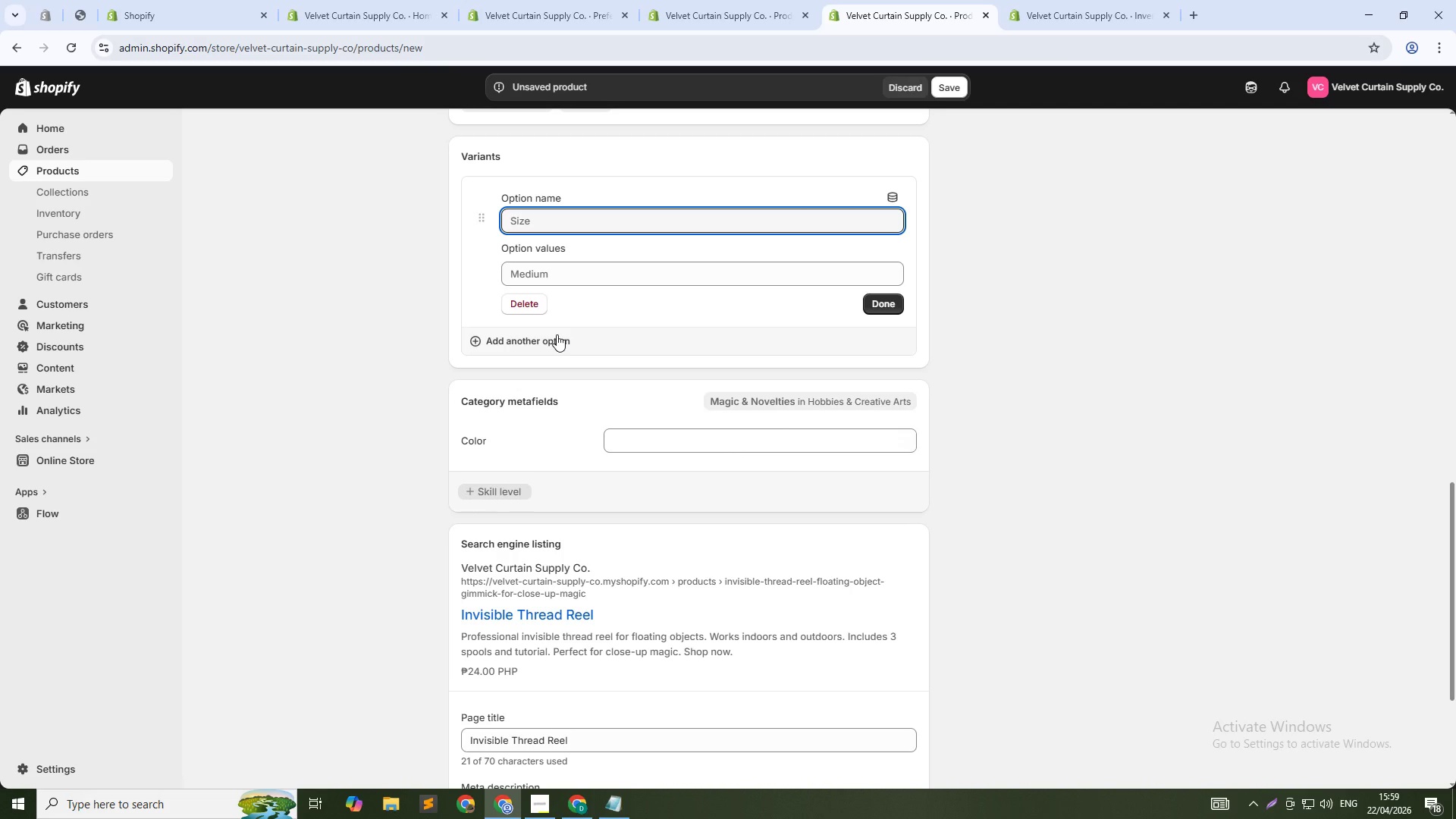 
type(Pak)
key(Backspace)
type(ck)
 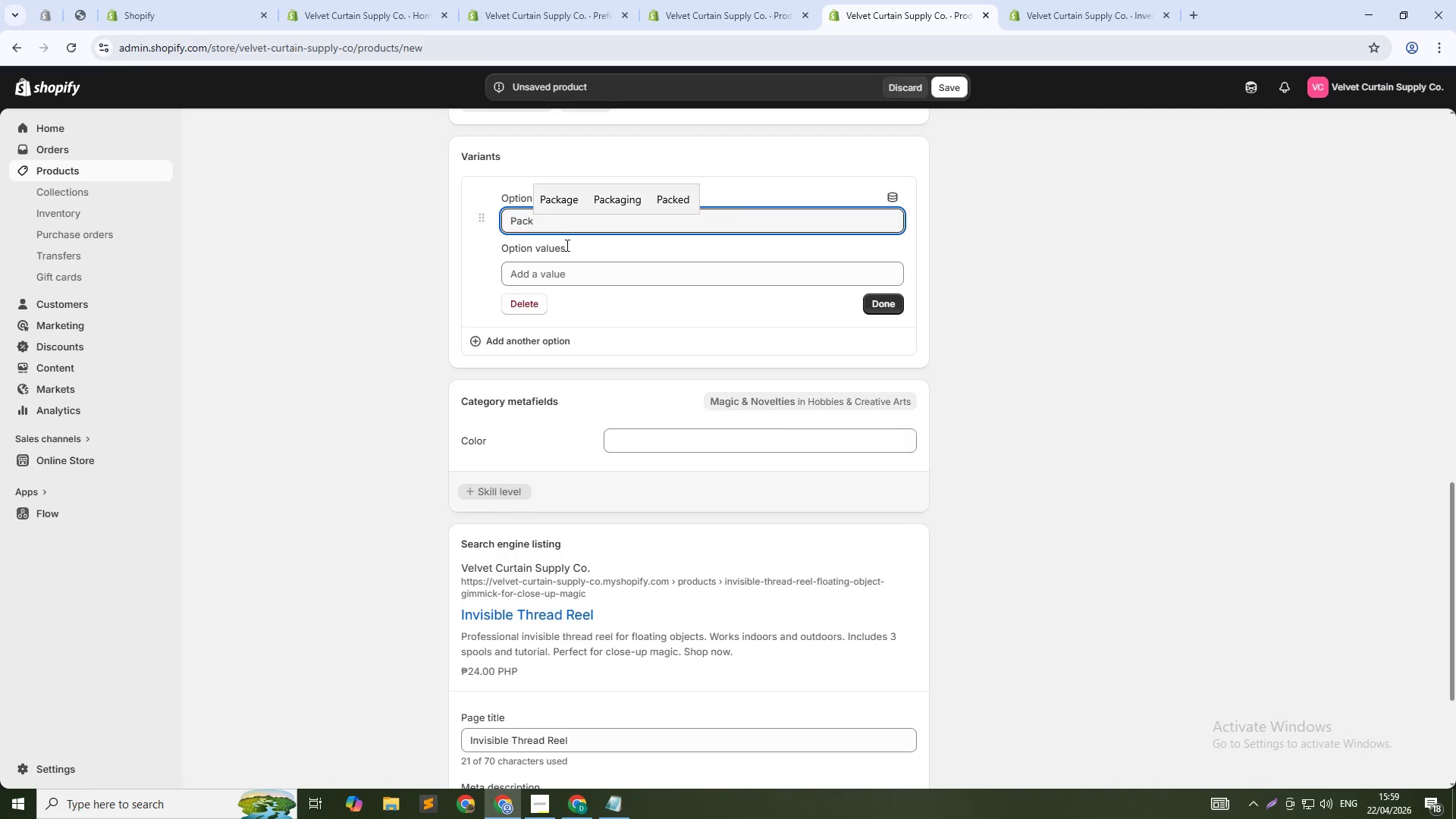 
left_click([573, 267])
 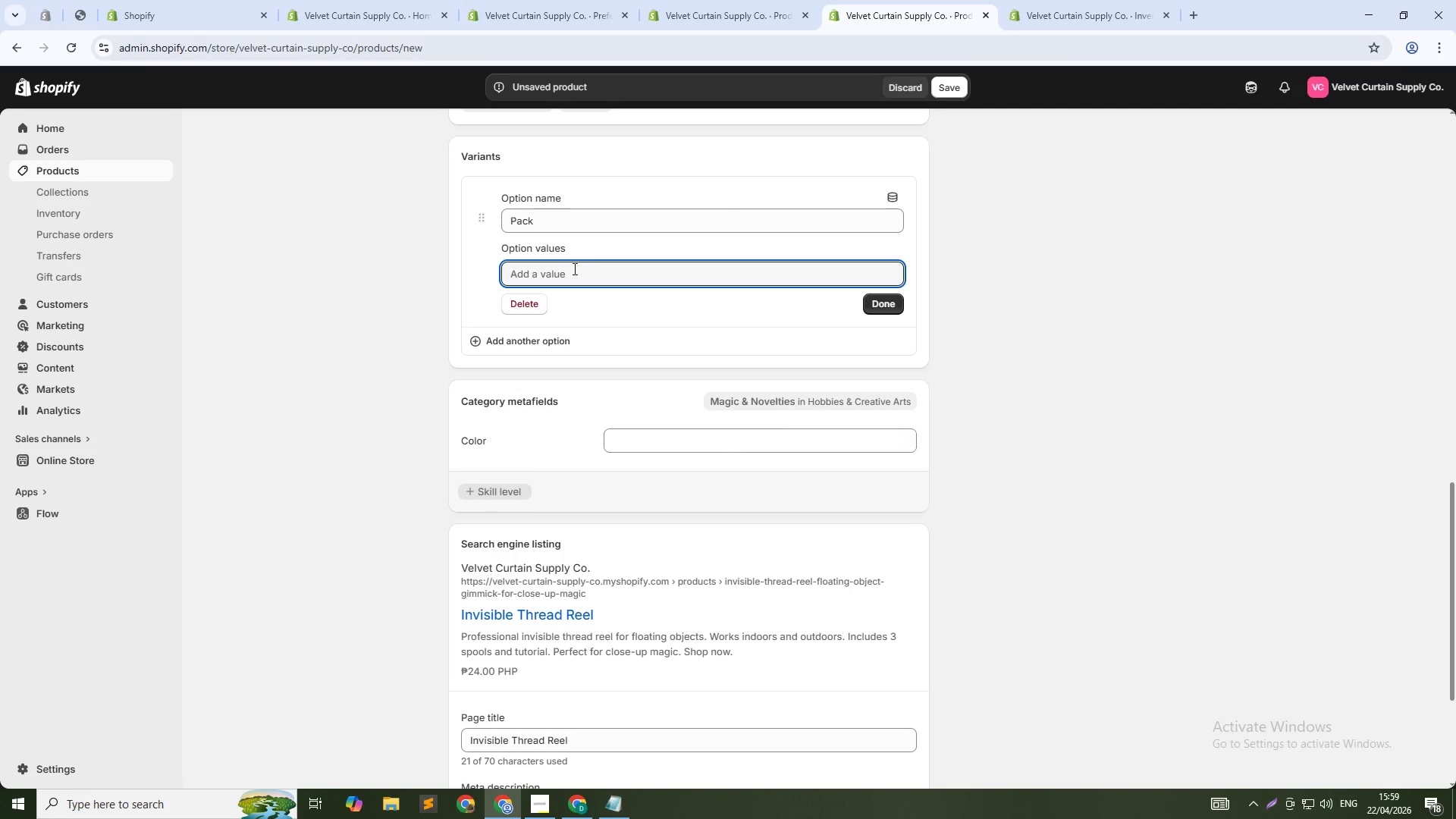 
type(Single Reel + 4)
key(Backspace)
type(3 Spools)
 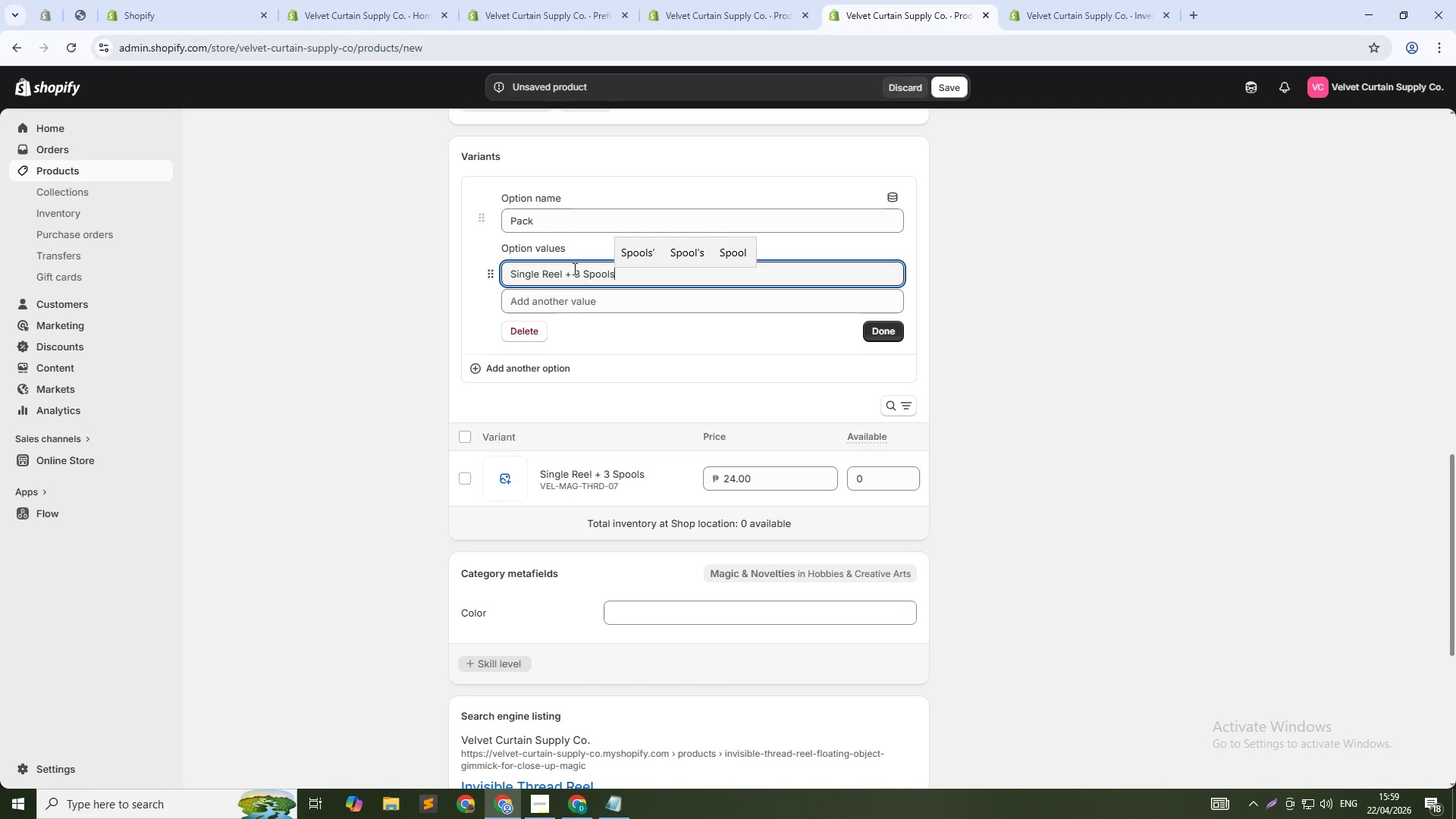 
left_click([595, 308])
 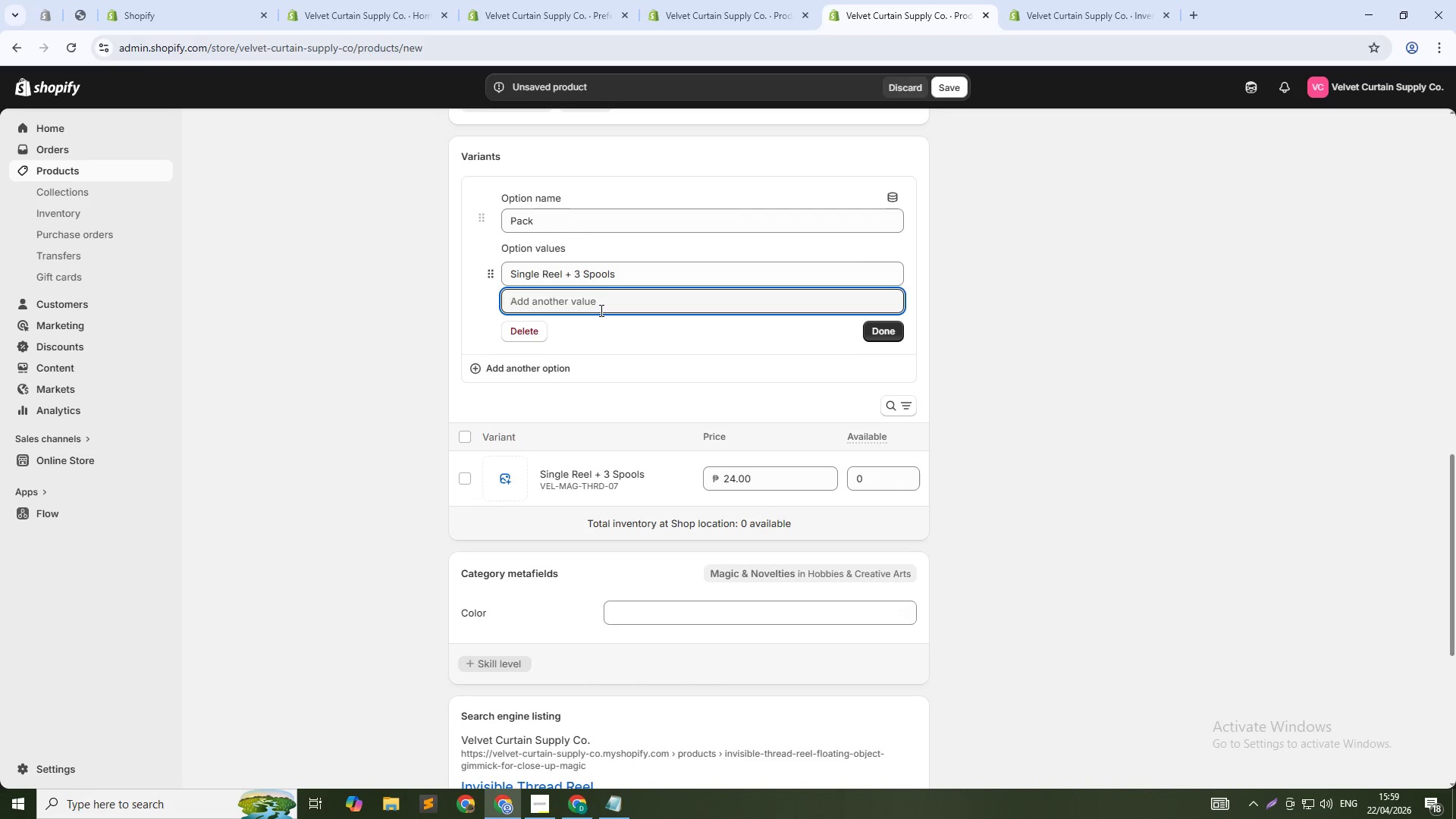 
type(Pro Pack ())
 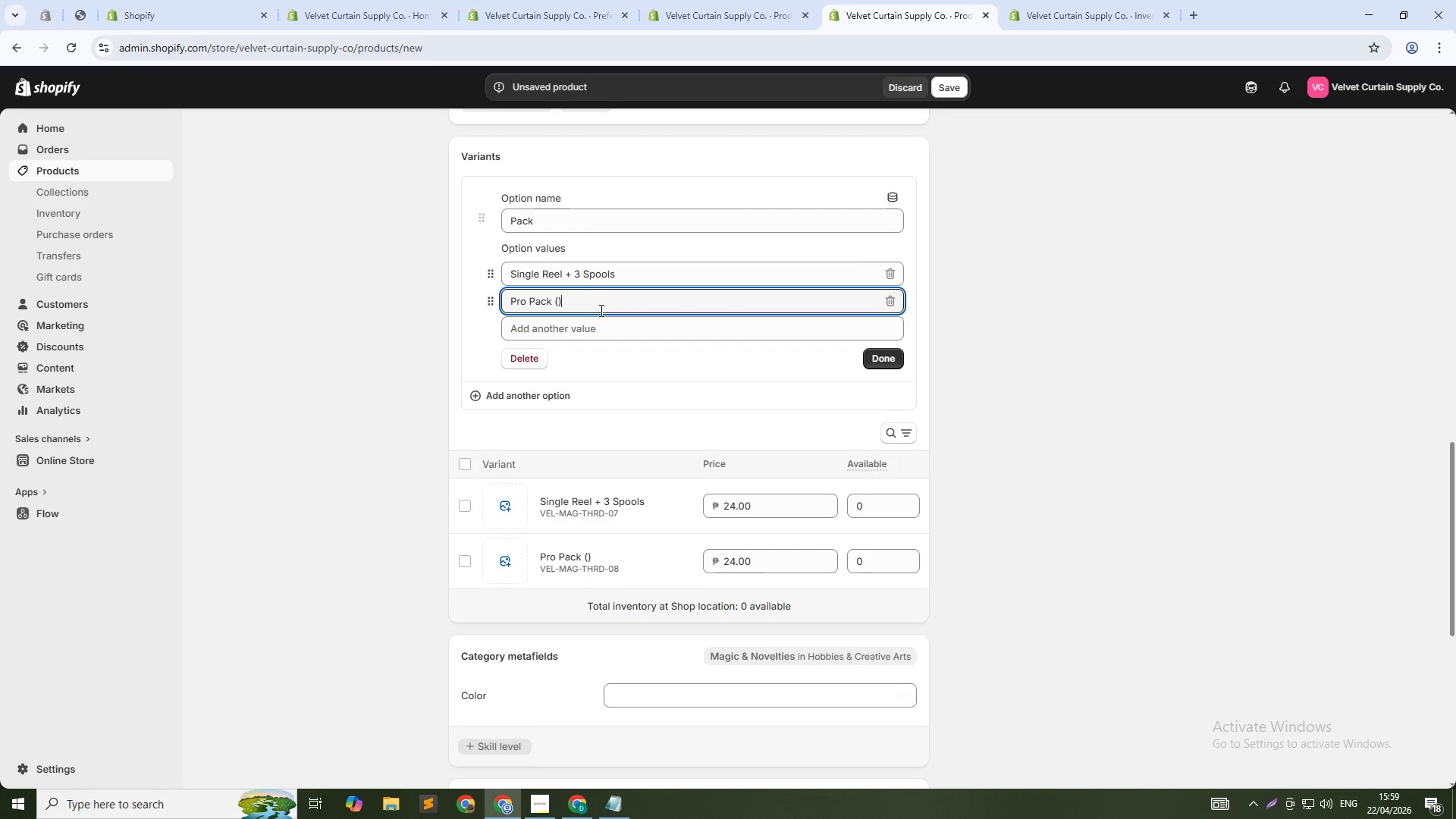 
key(ArrowLeft)
 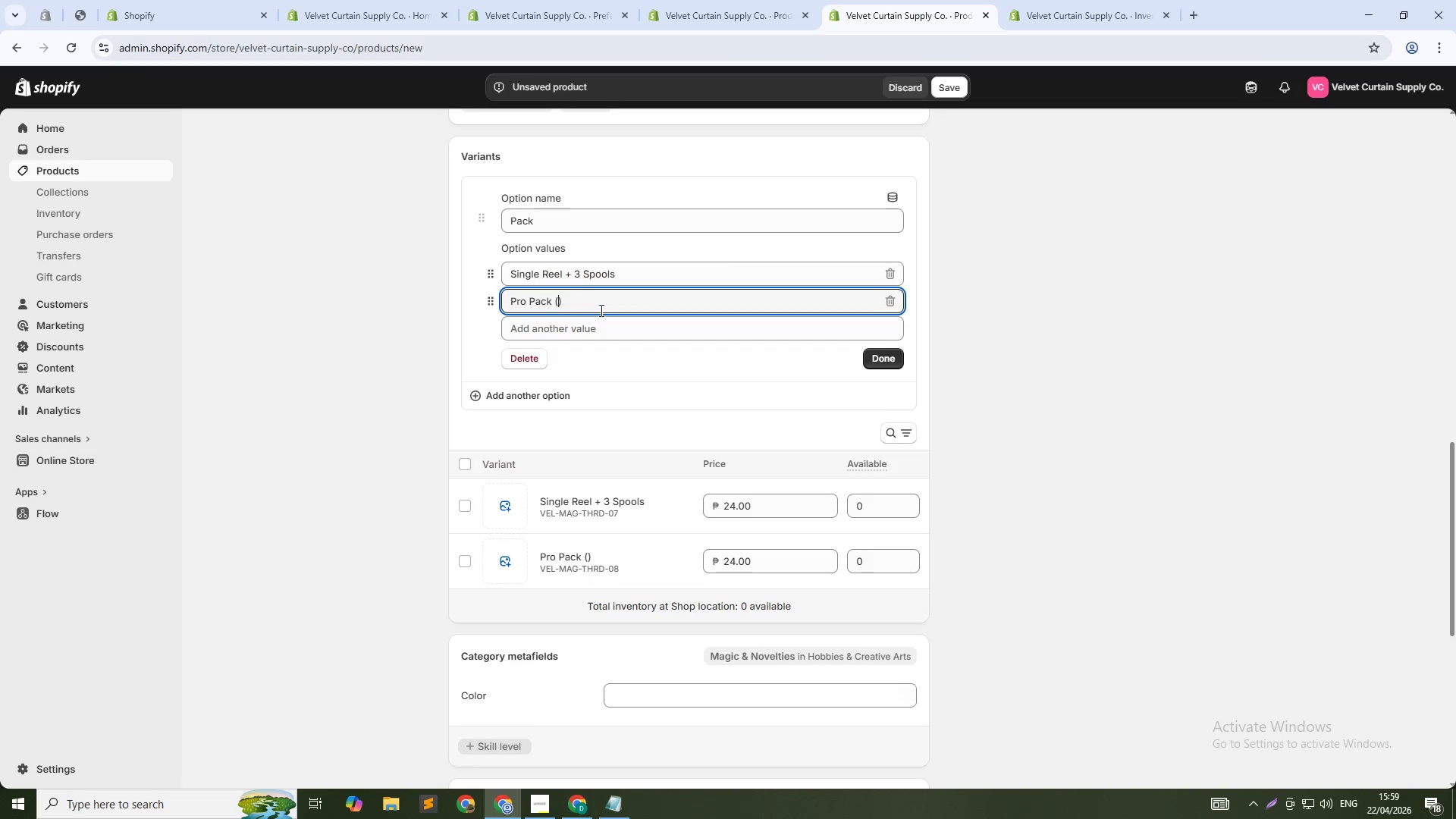 
type(3 Reels + 10 Spools + )
 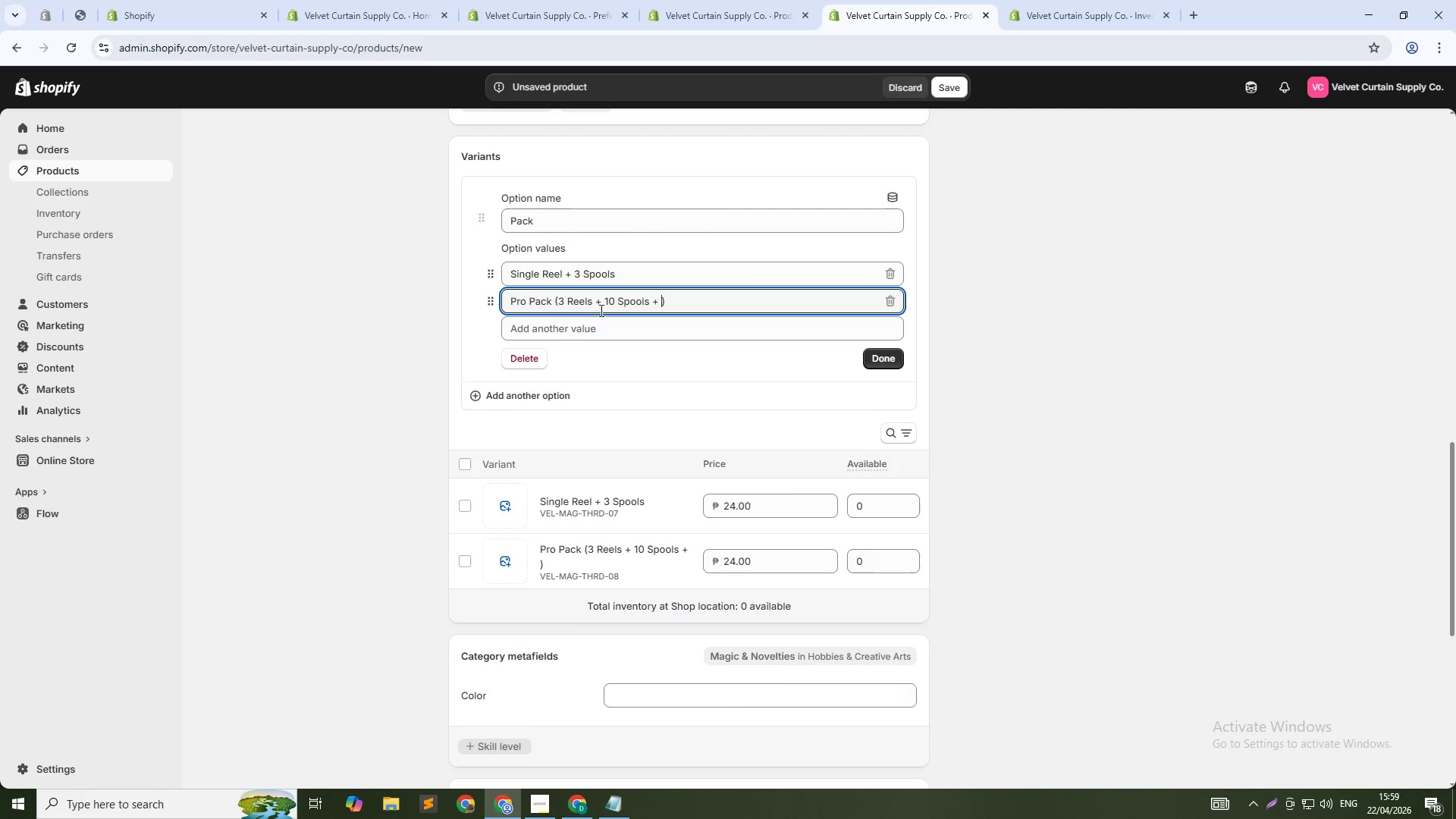 
type(DVD)
 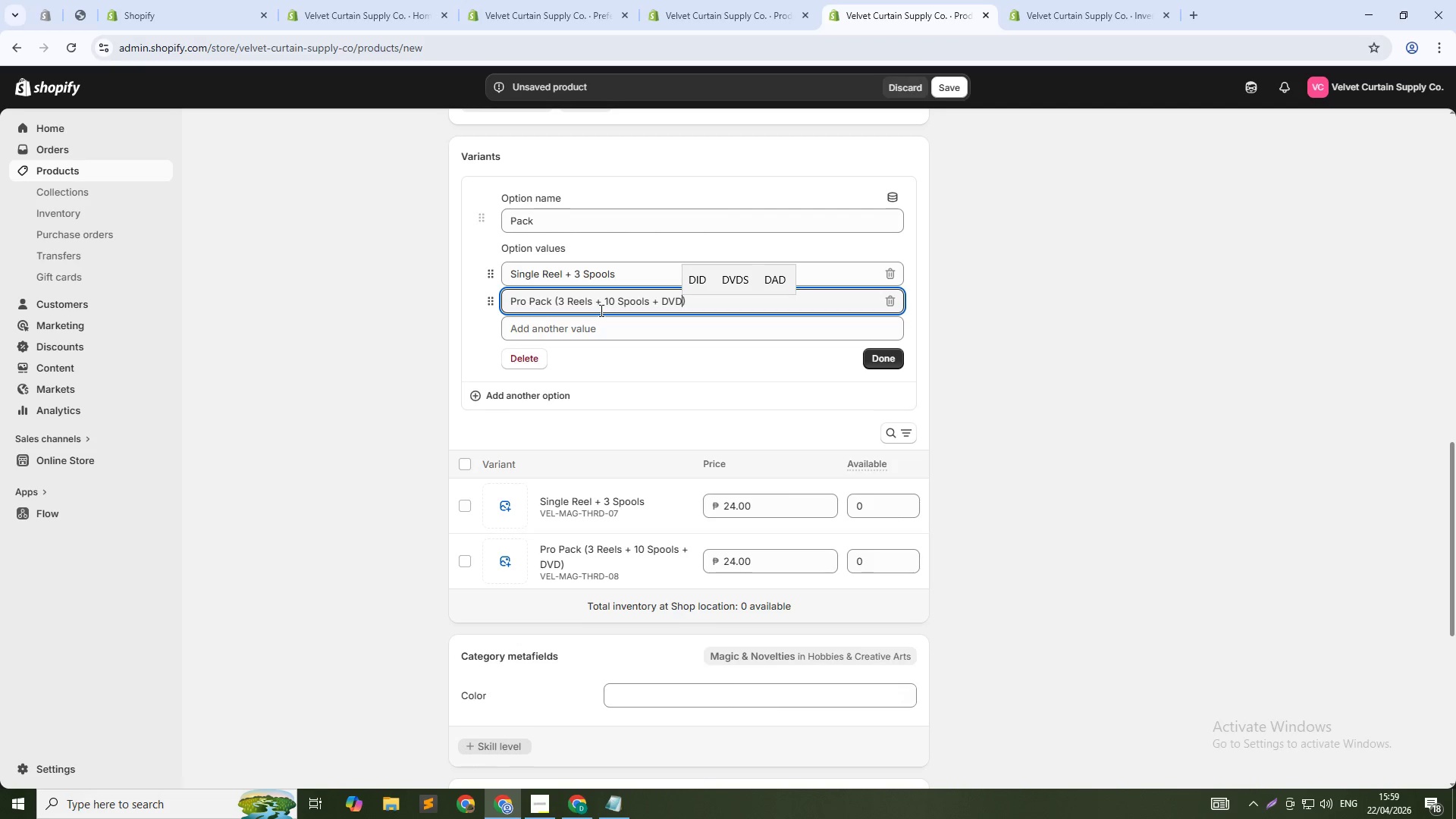 
key(ArrowDown)
 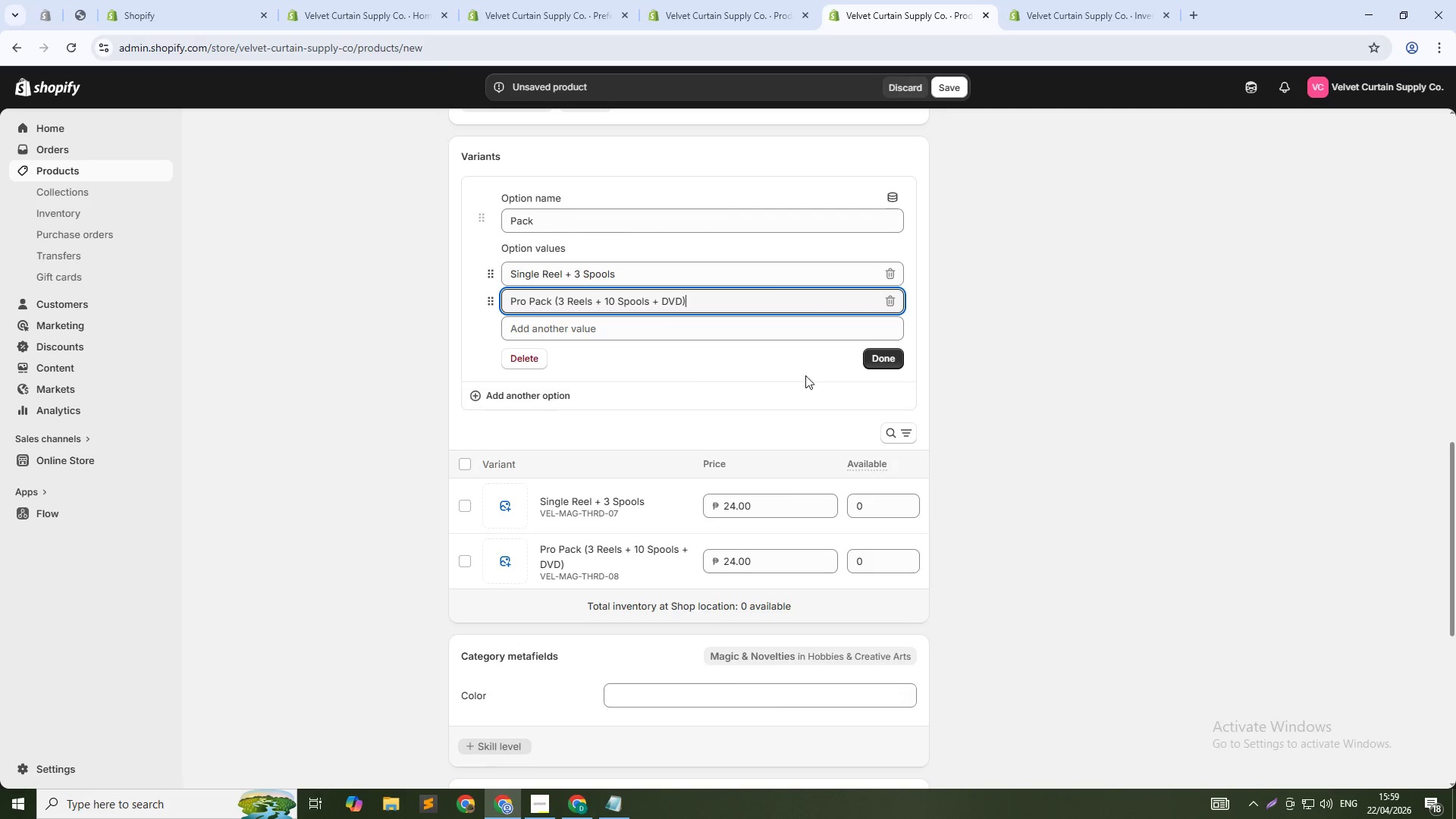 
left_click([868, 360])
 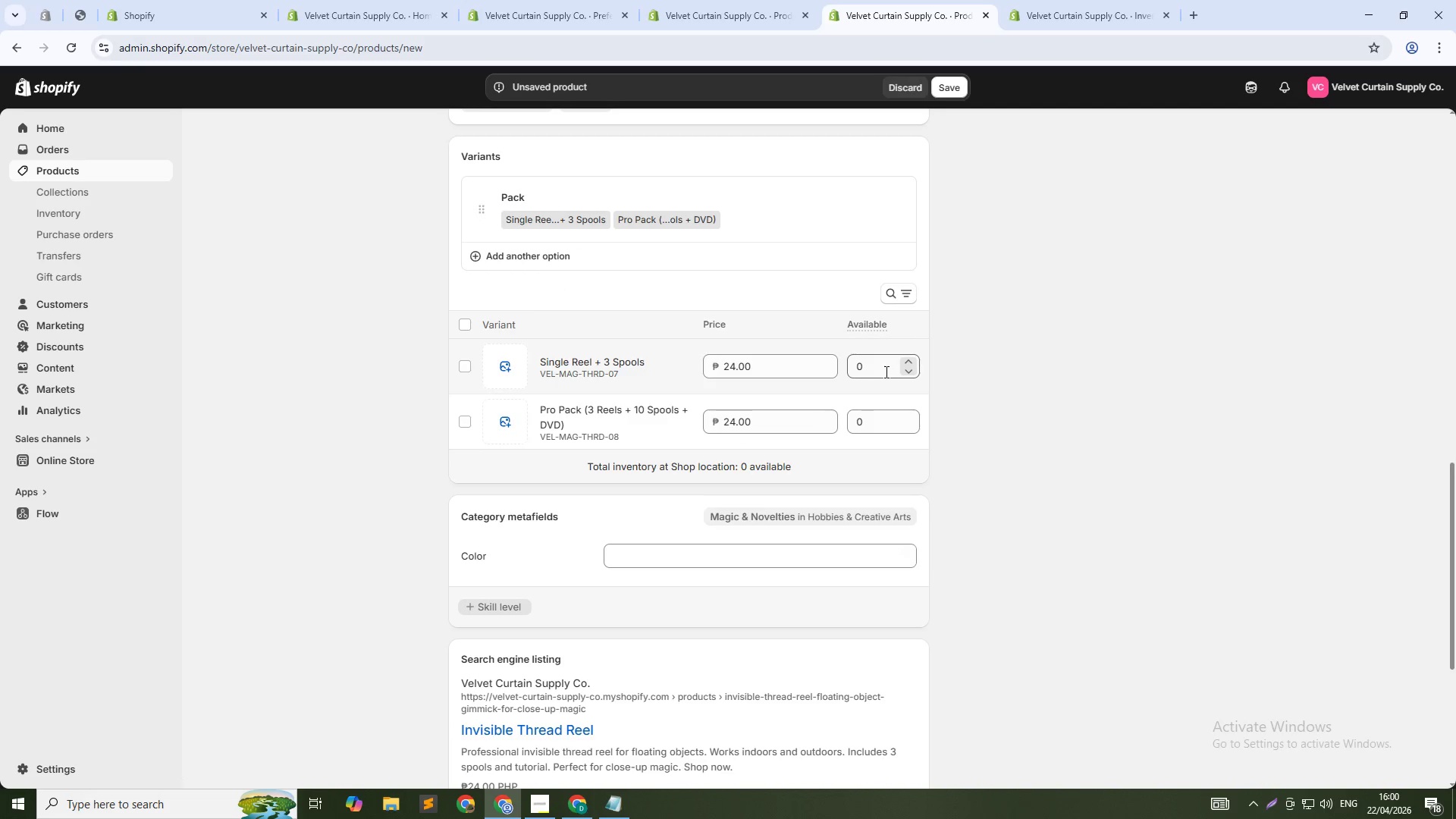 
double_click([885, 372])
 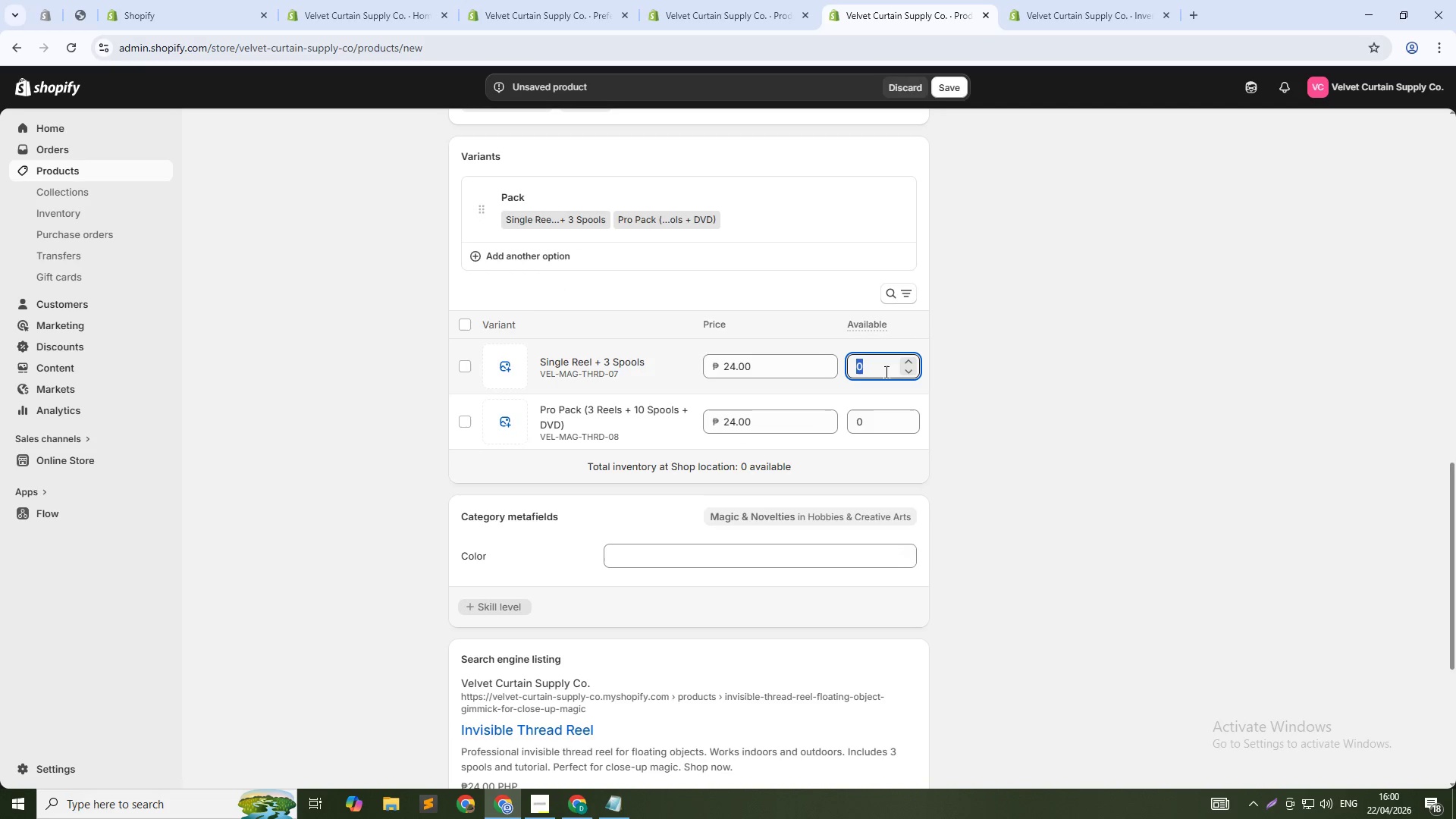 
triple_click([885, 372])
 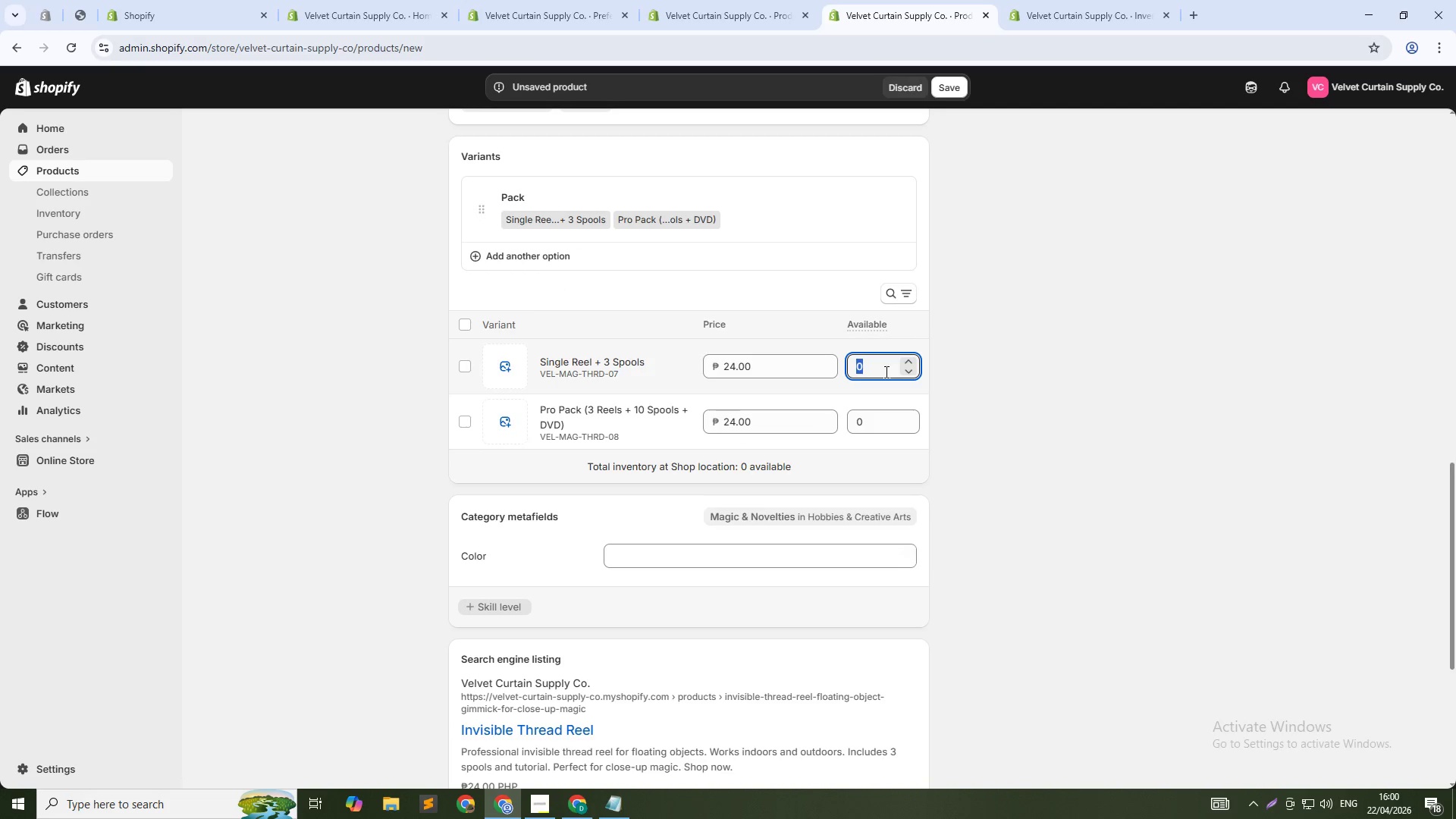 
key(Numpad1)
 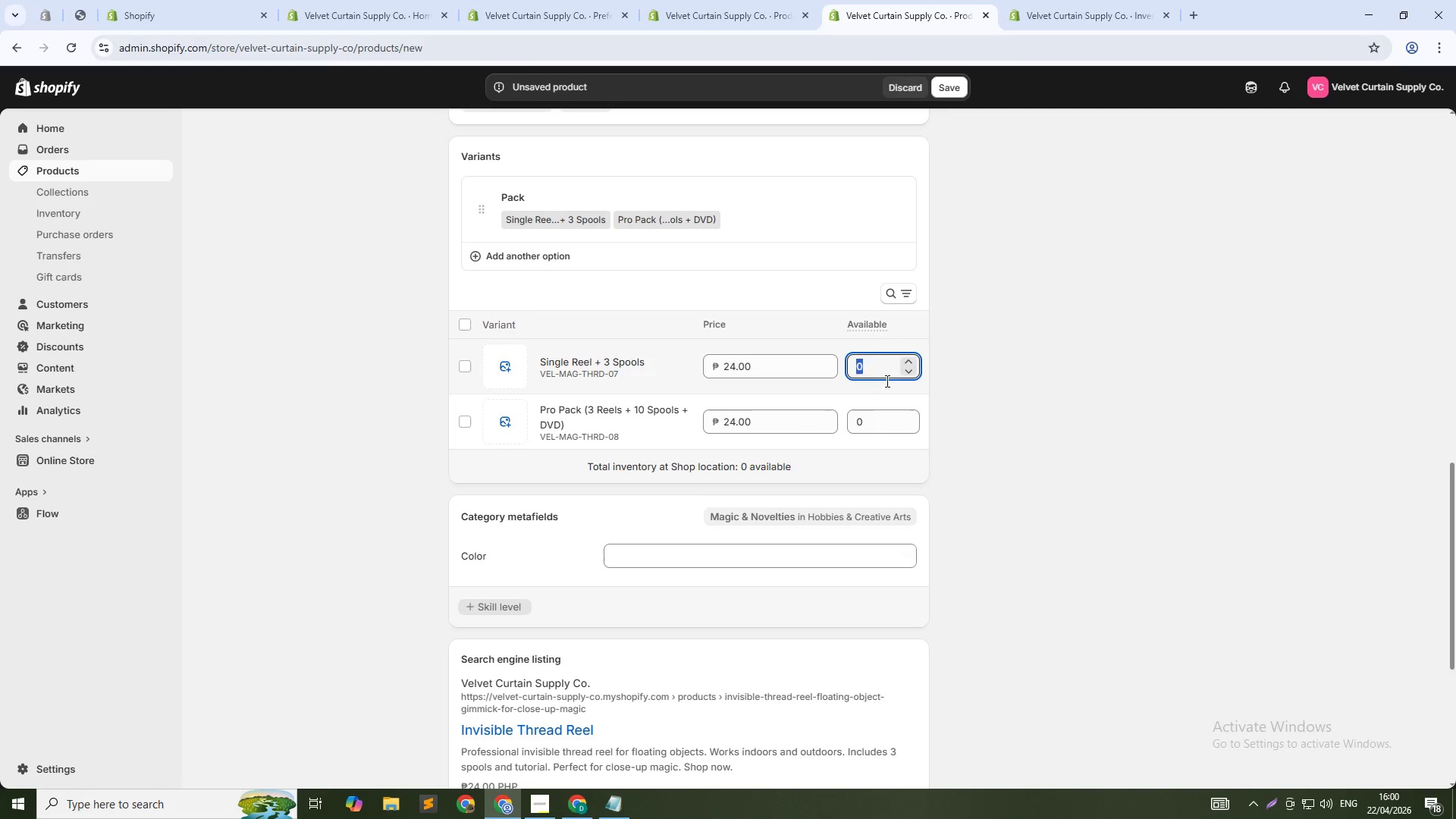 
key(Numpad0)
 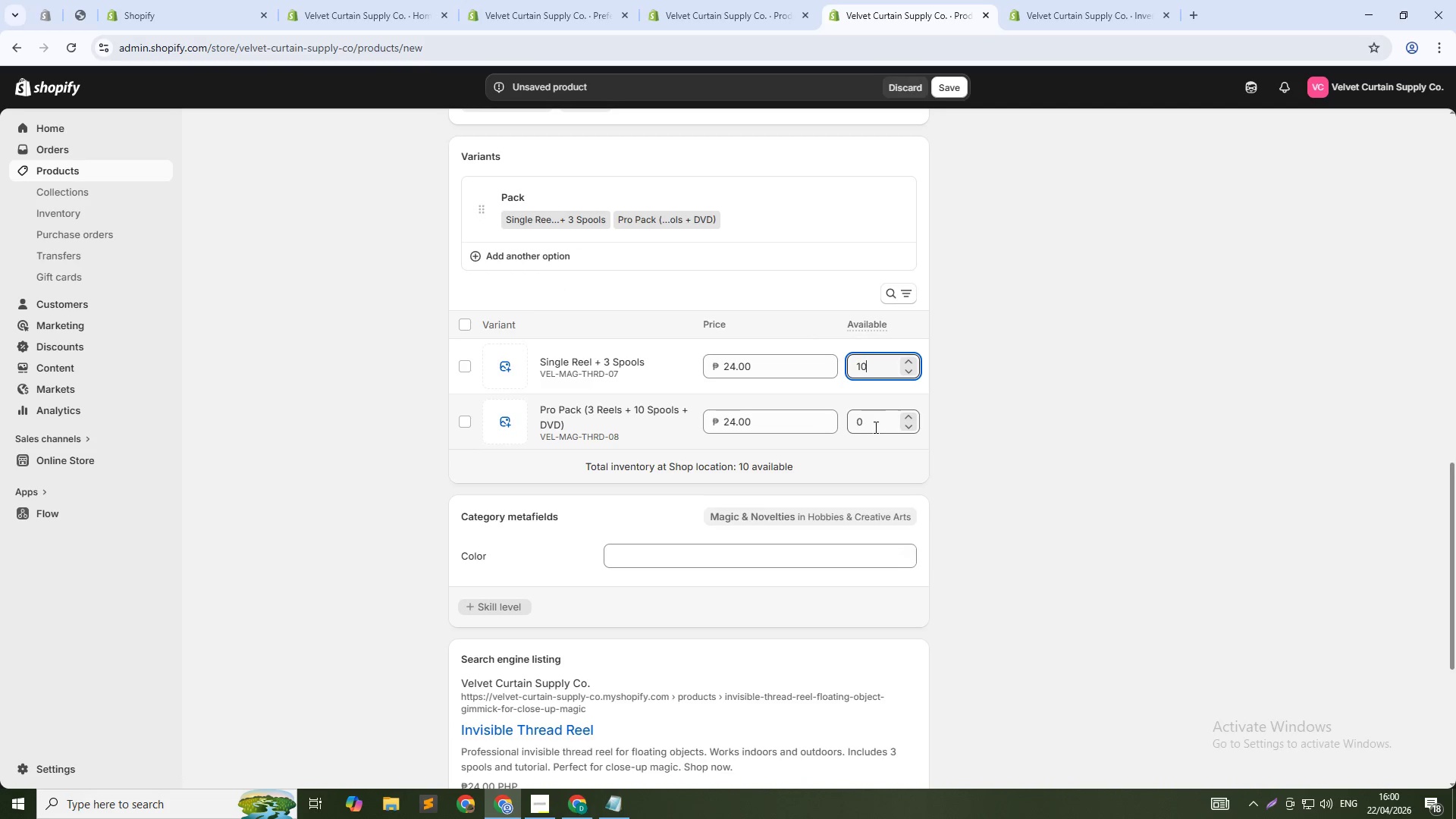 
double_click([874, 427])
 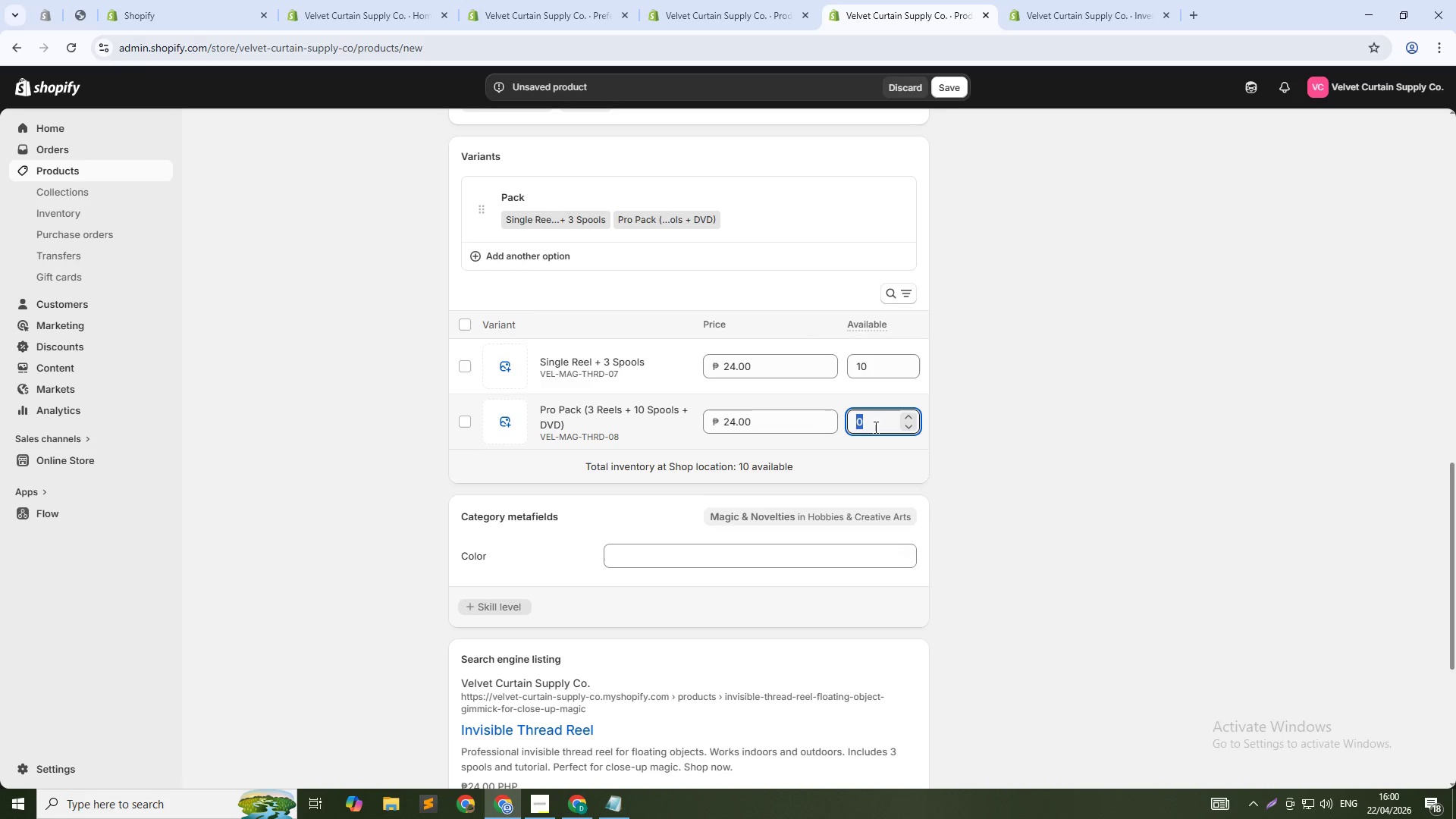 
key(Numpad1)
 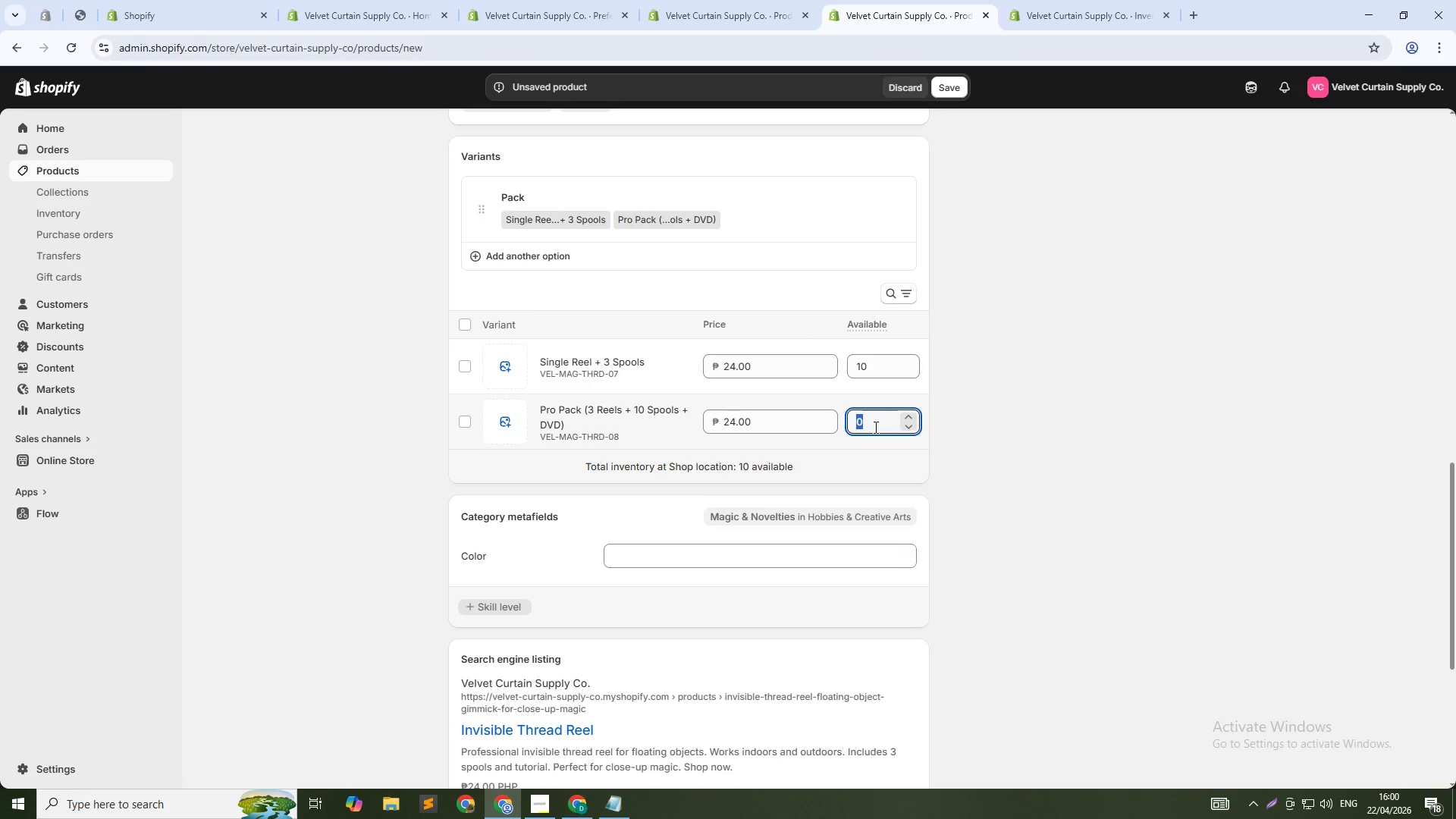 
key(Numpad0)
 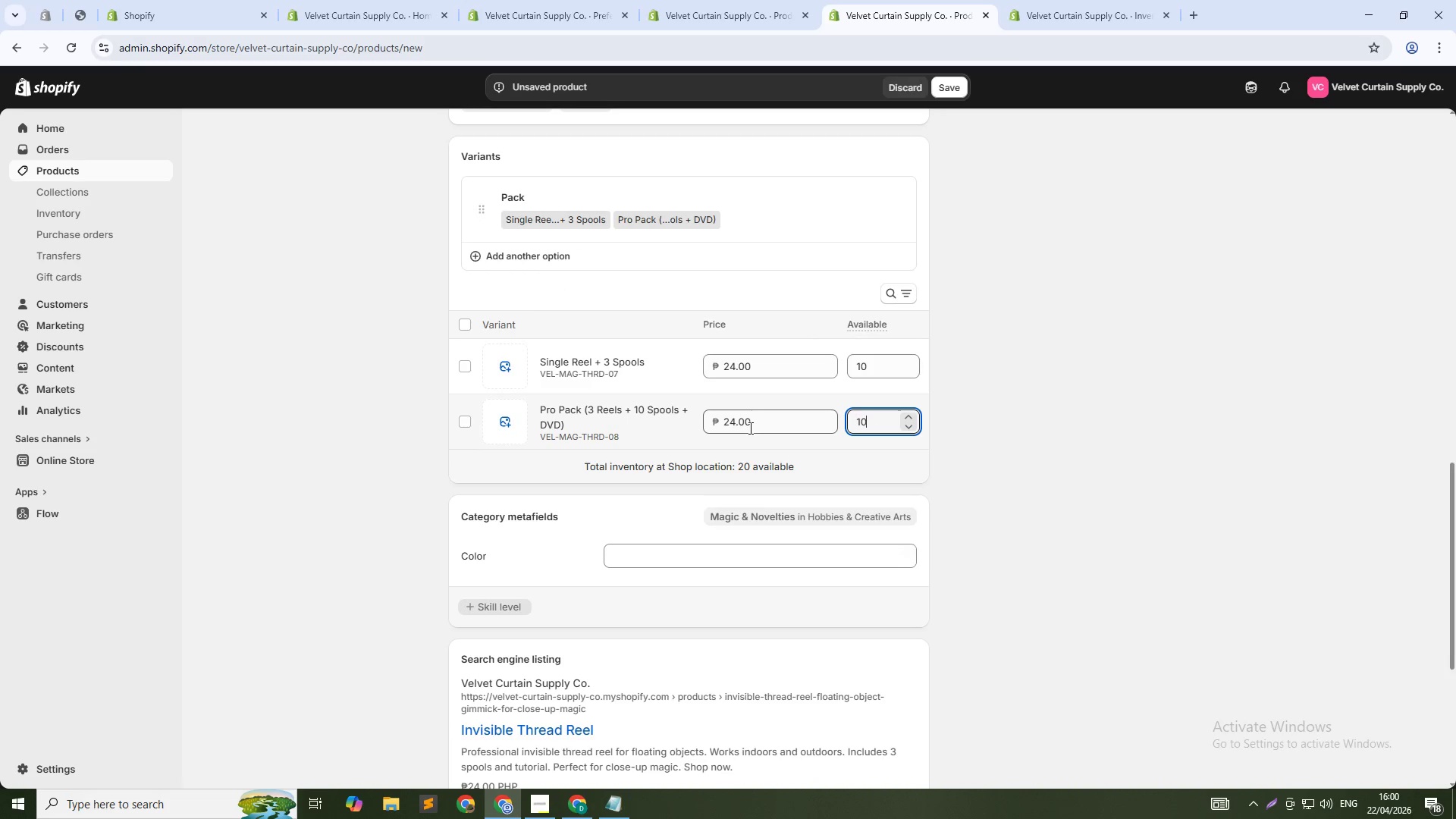 
double_click([755, 427])
 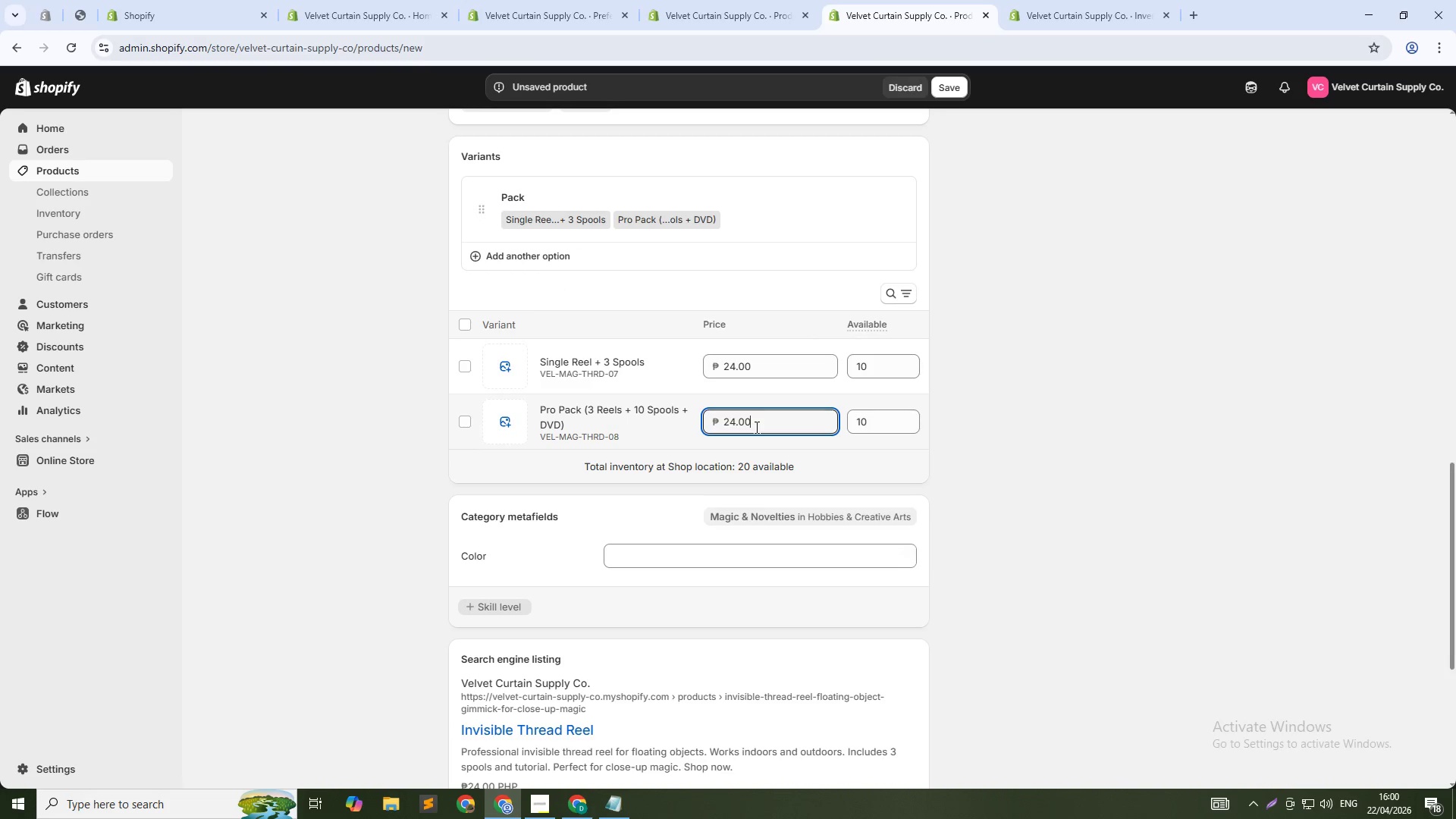 
triple_click([755, 427])
 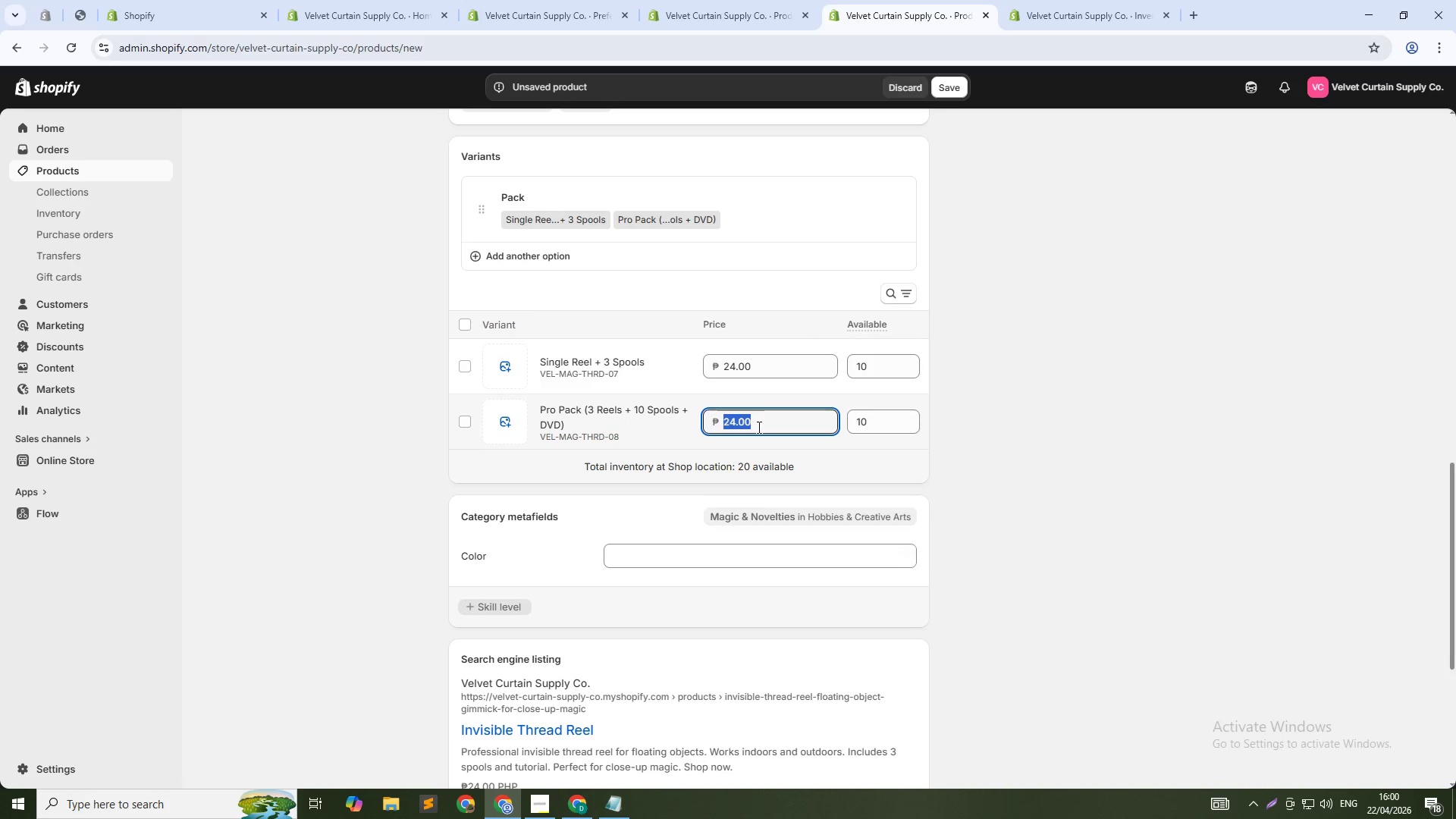 
key(Numpad5)
 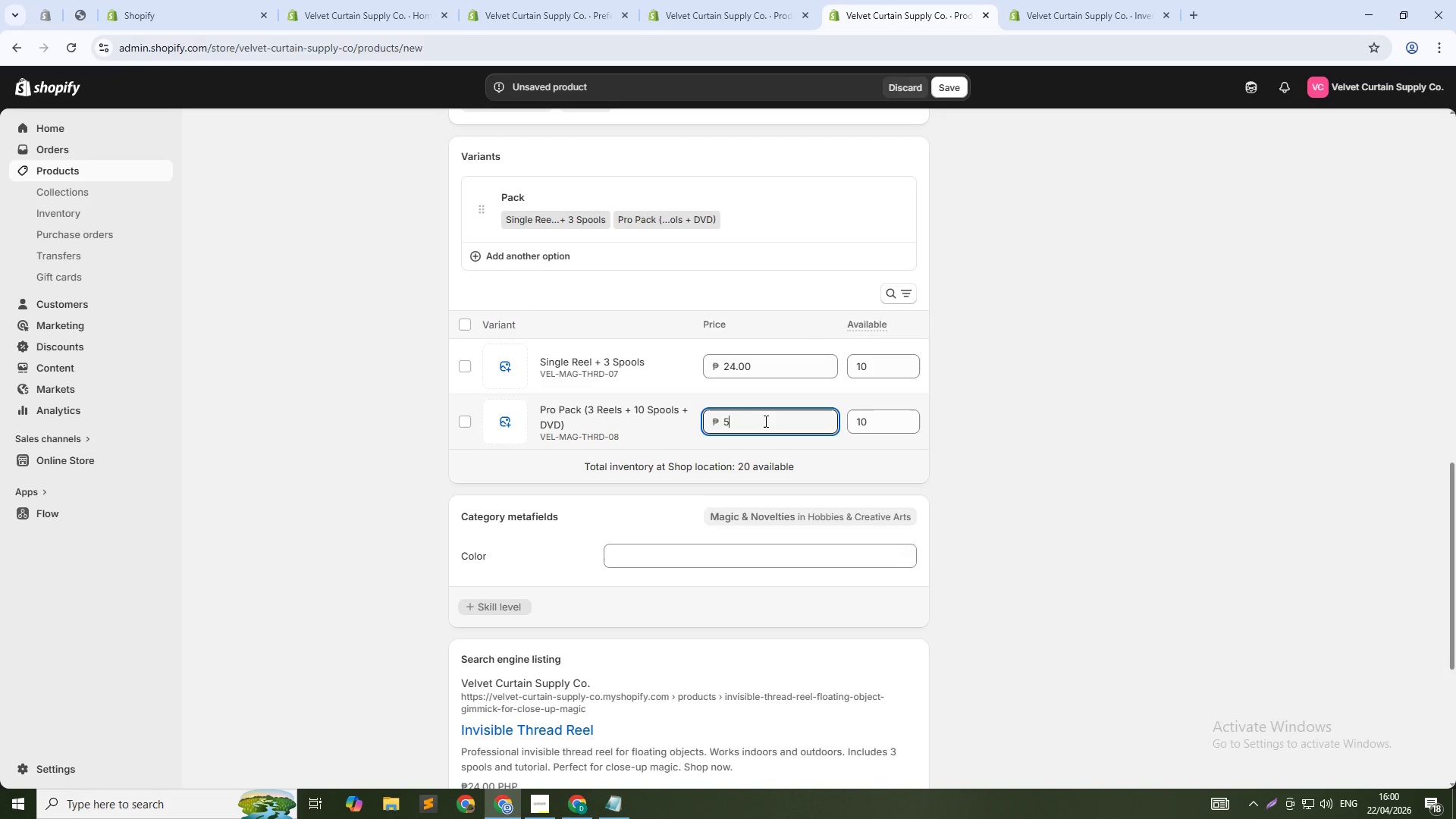 
key(Numpad9)
 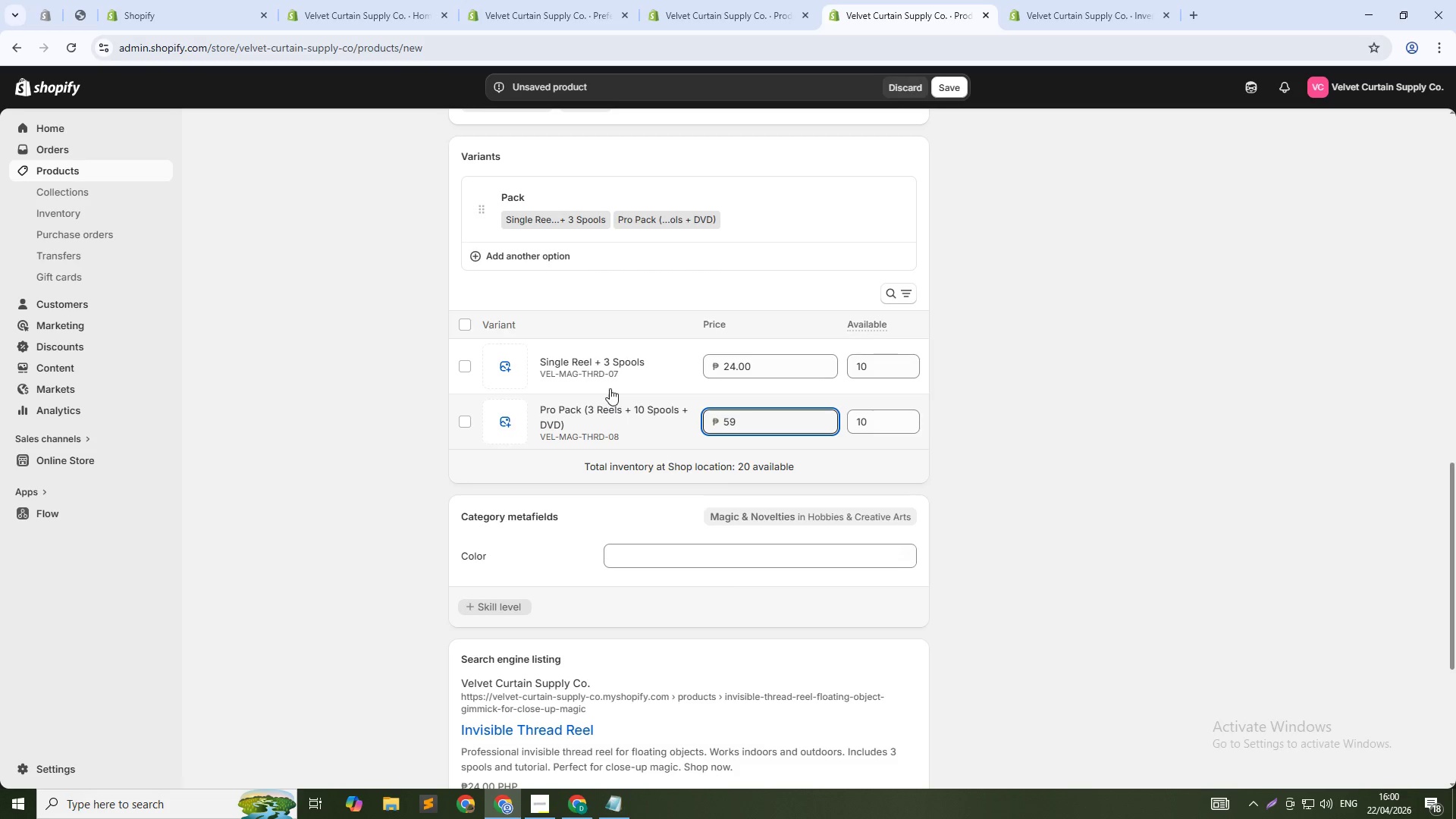 
left_click([610, 375])
 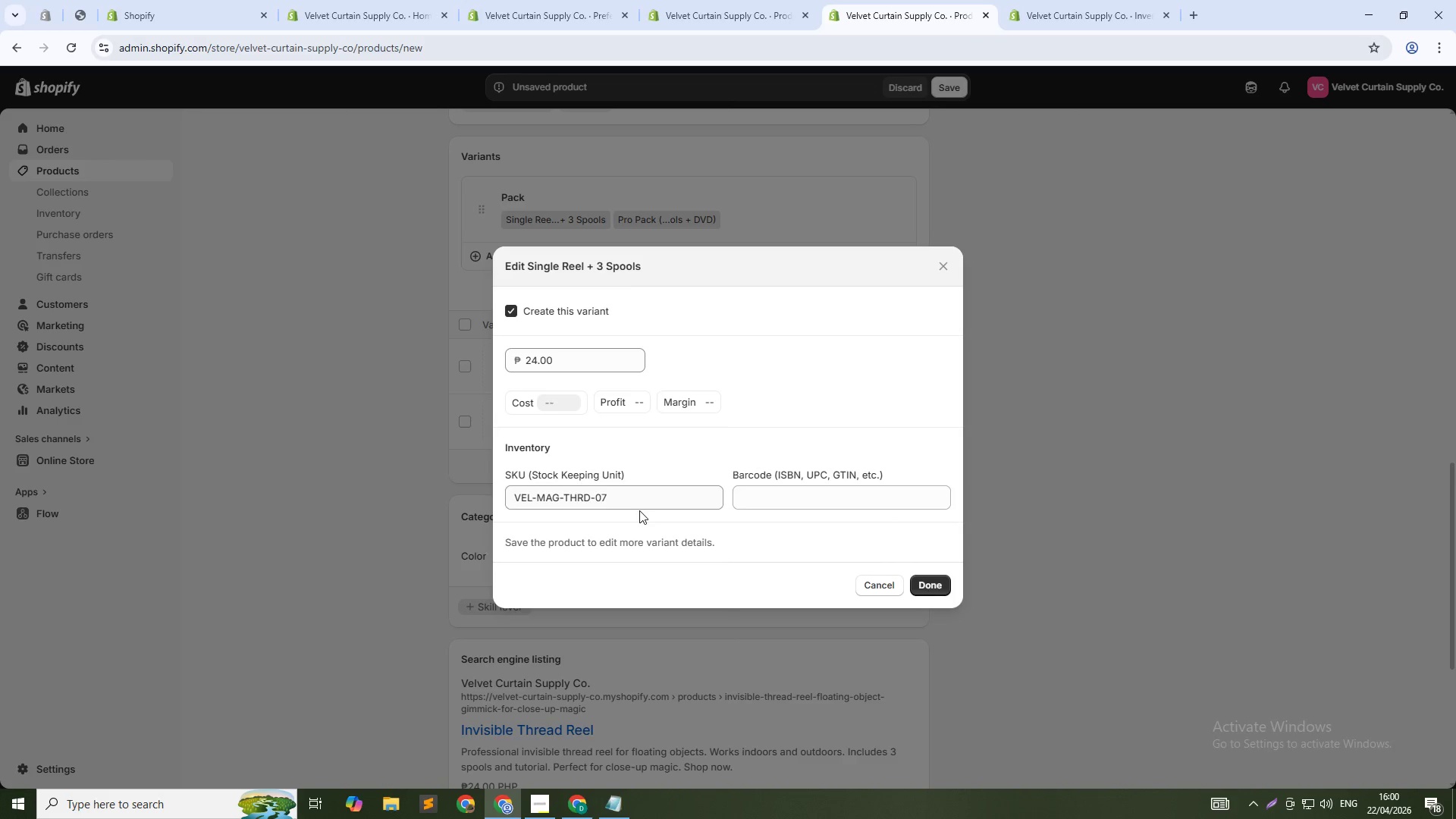 
left_click([641, 500])
 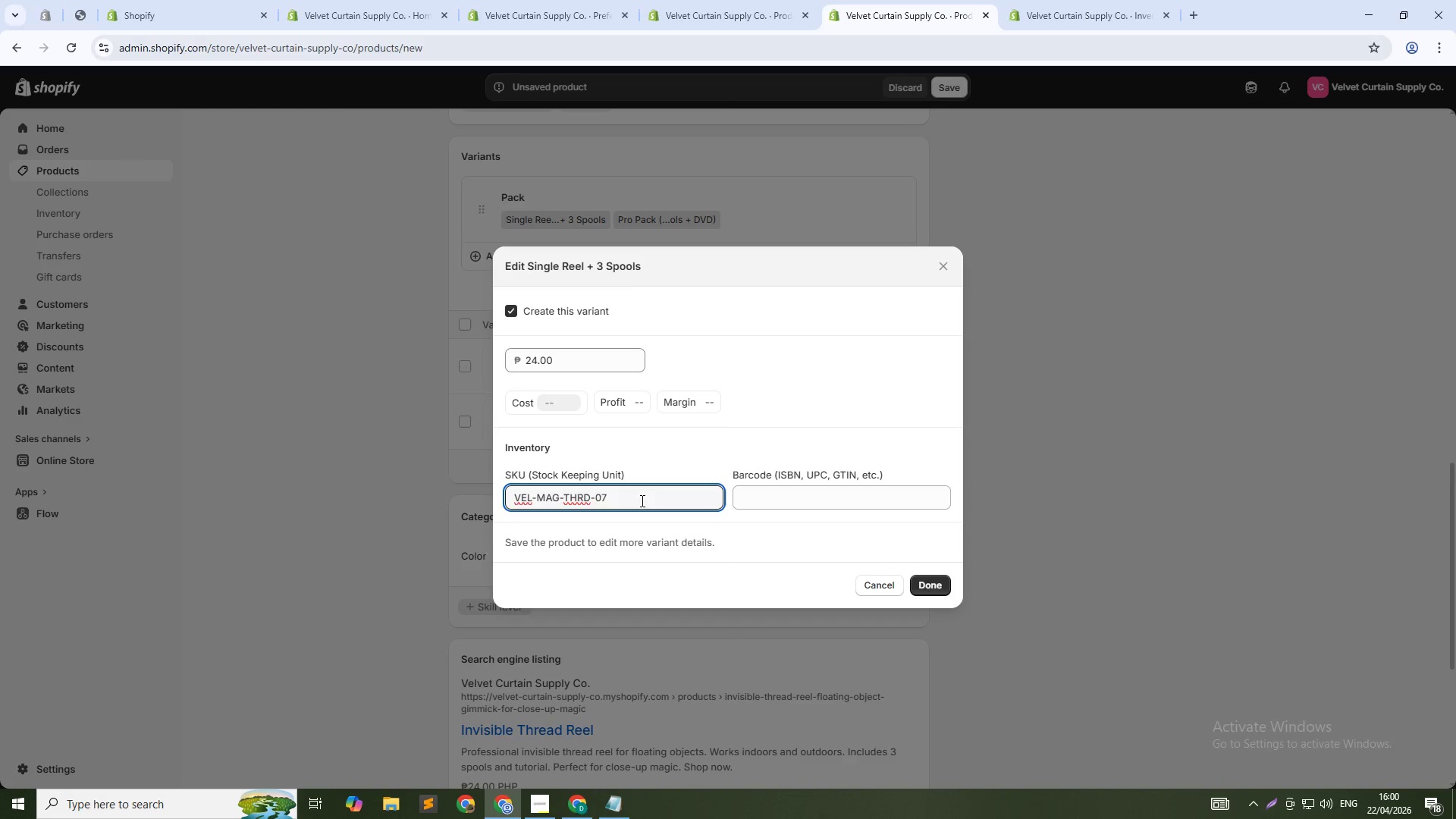 
type(-SGL)
 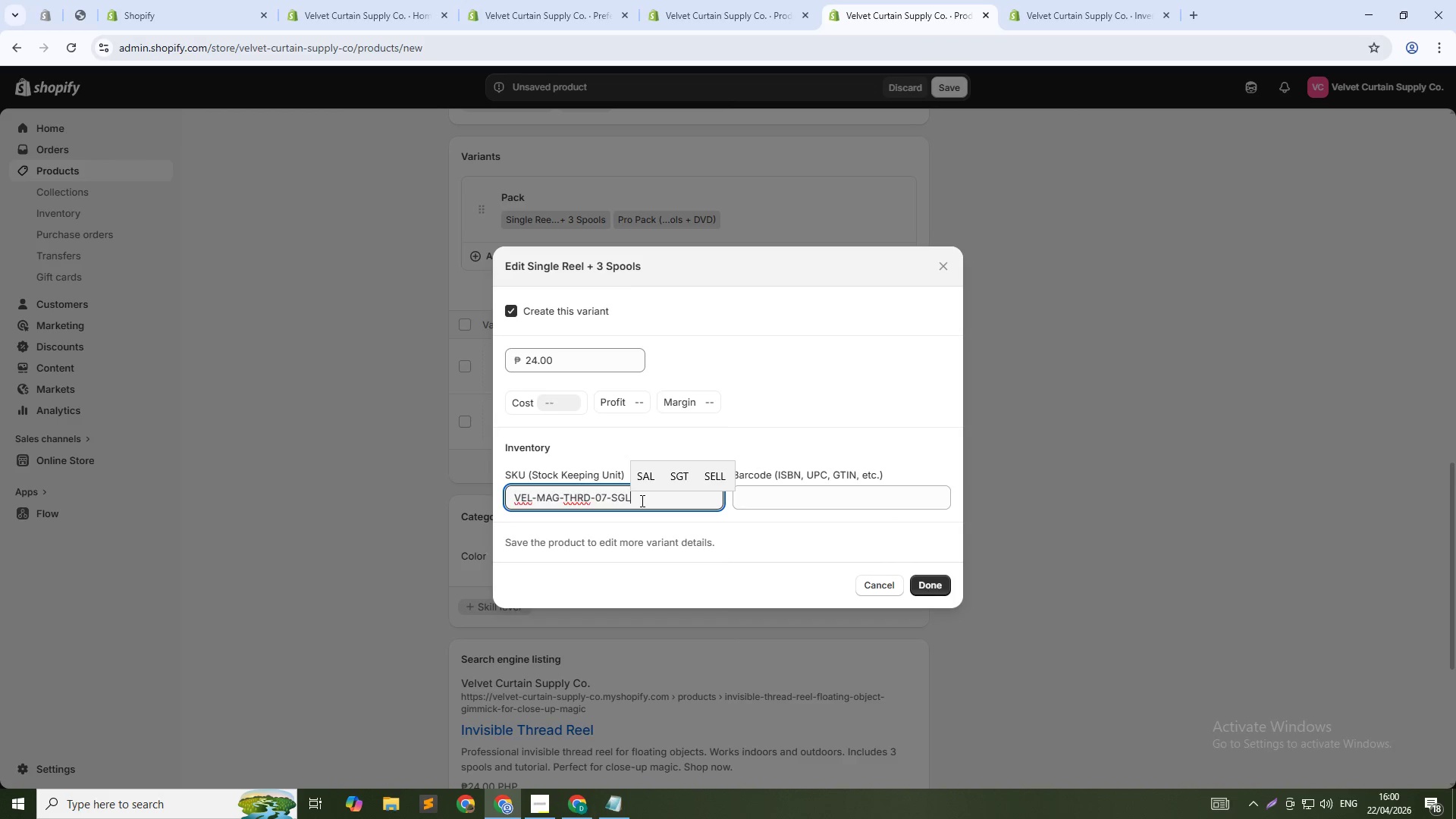 
left_click([934, 588])
 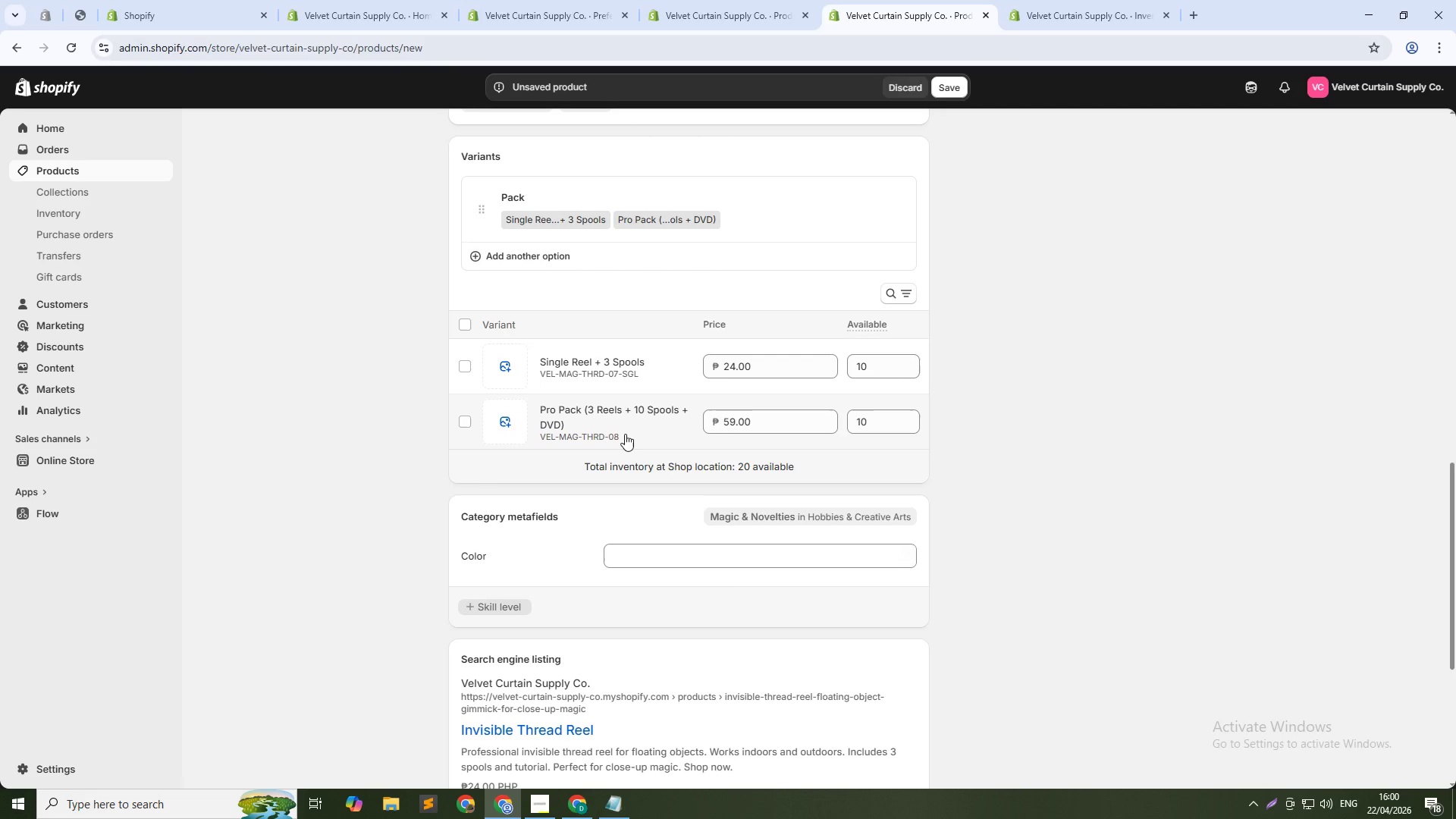 
left_click([609, 430])
 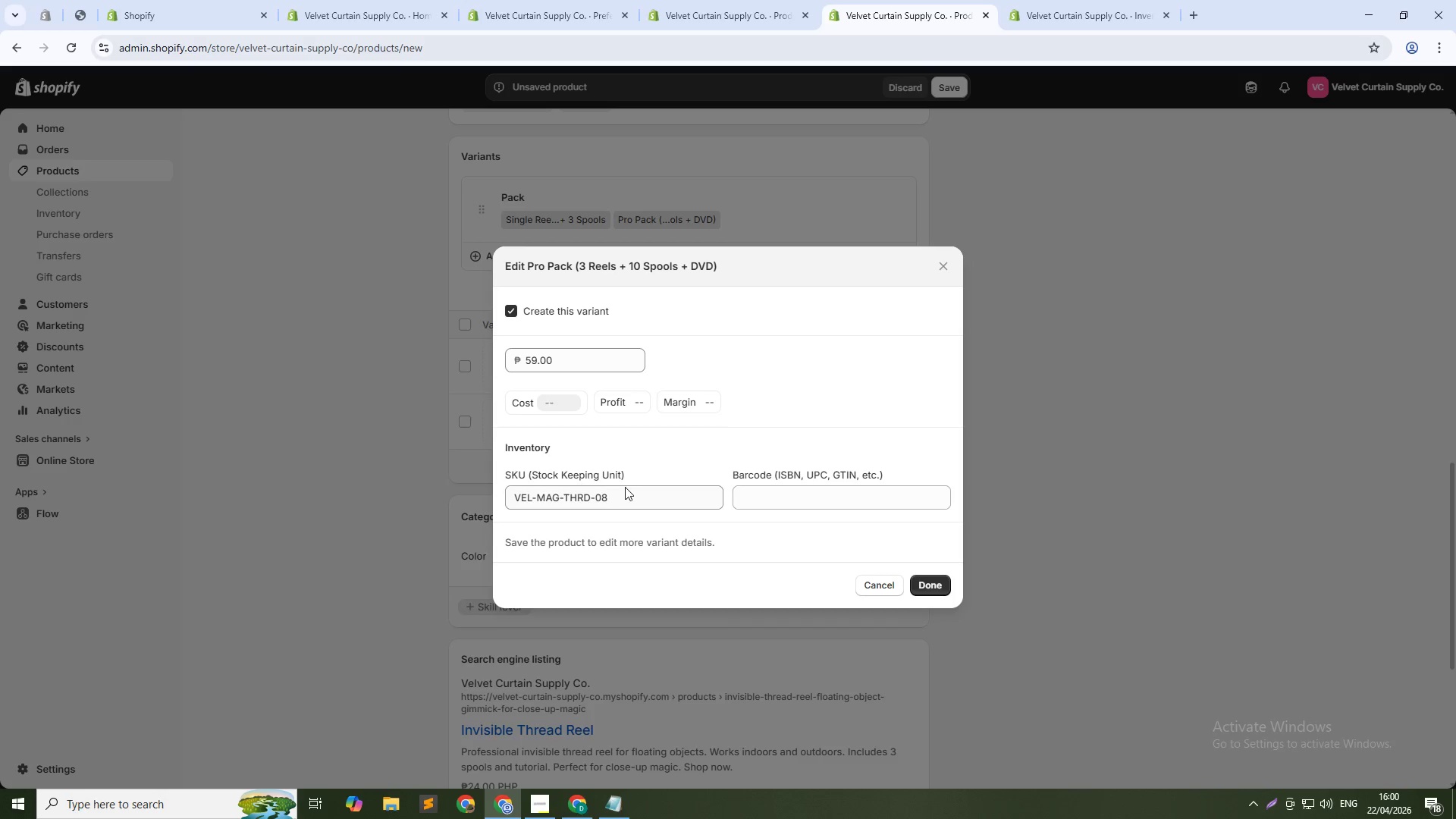 
left_click([626, 501])
 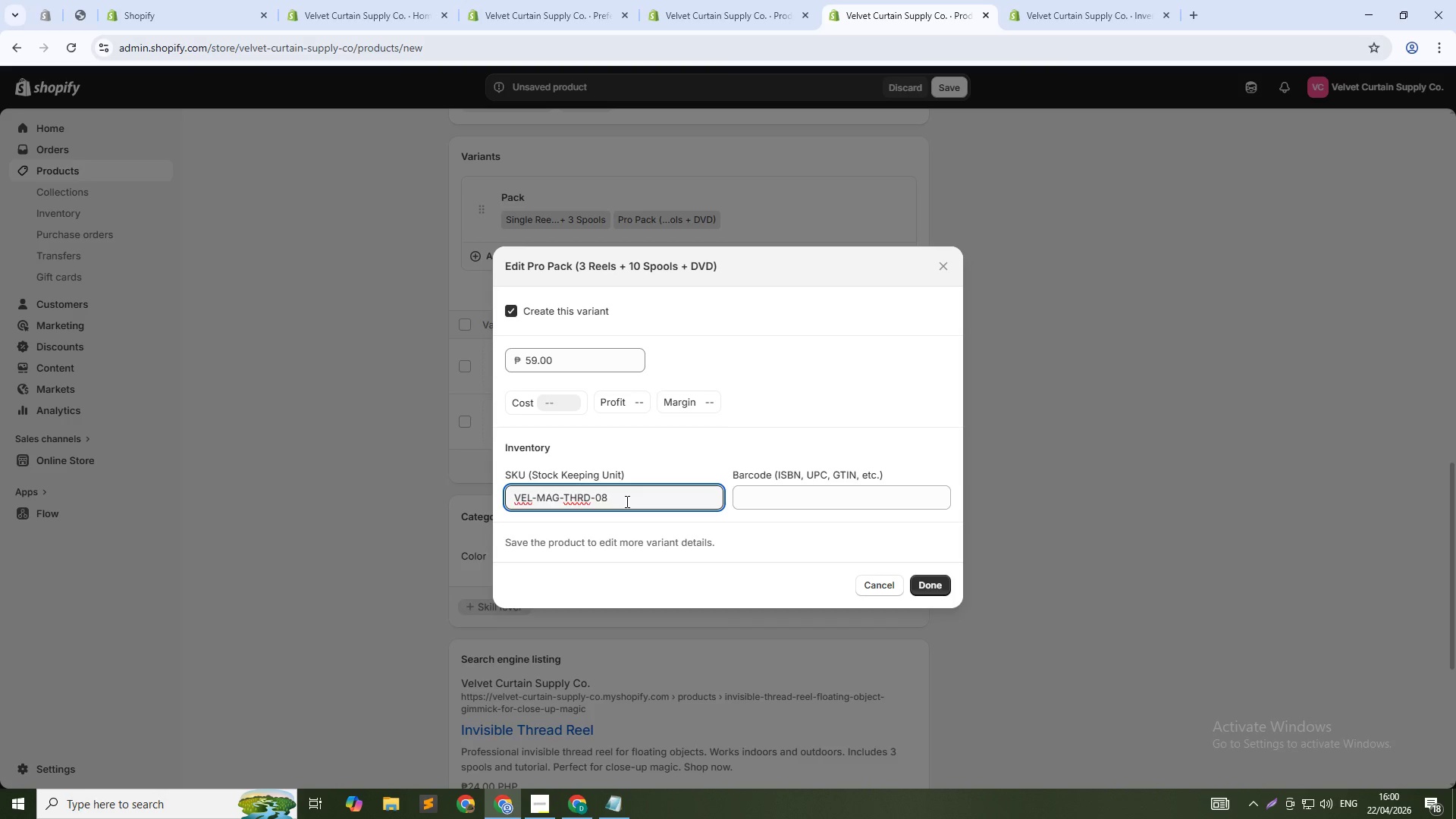 
key(Backspace)
type(6)
key(Backspace)
type(7-PRO)
 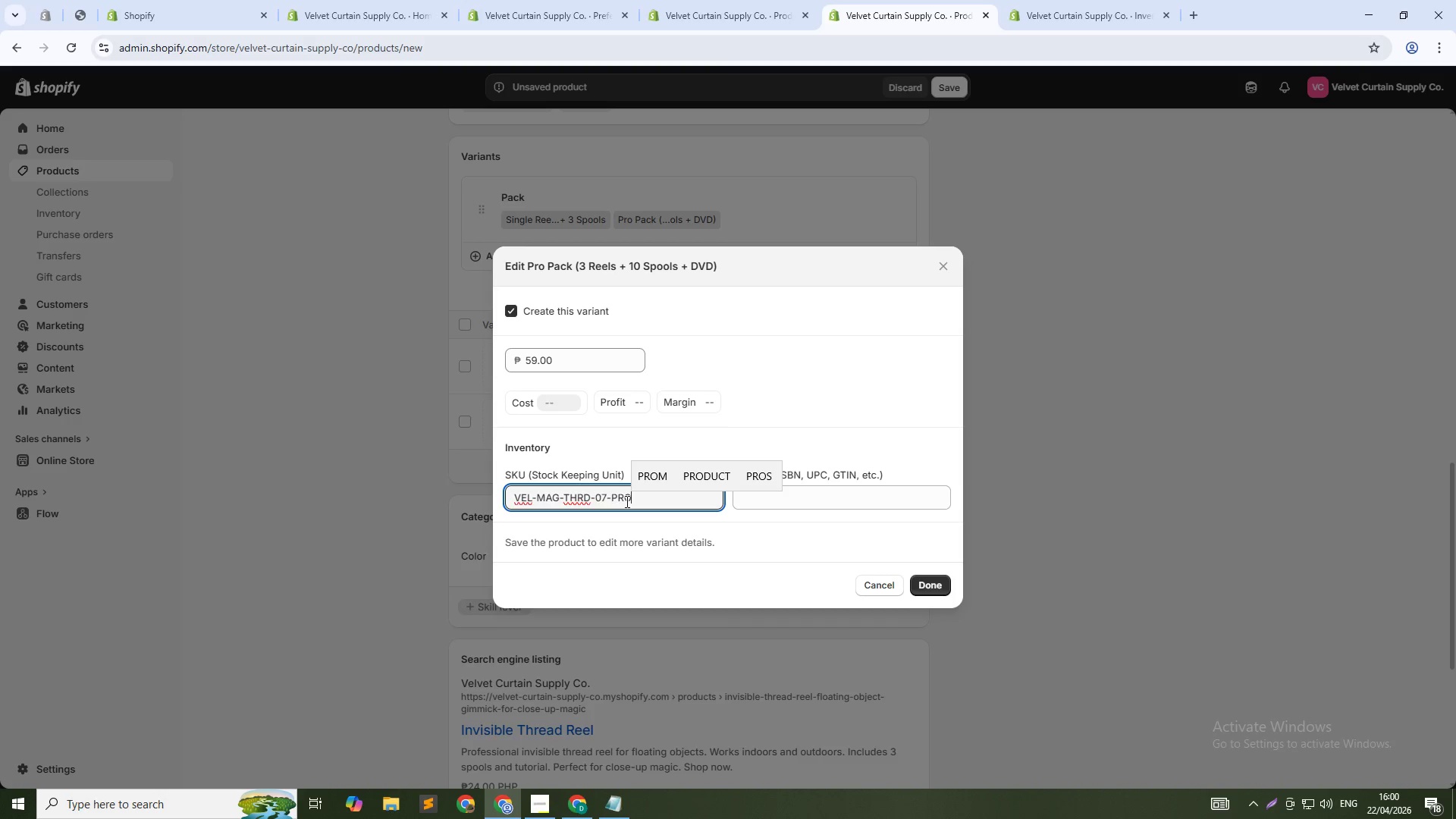 
left_click([927, 592])
 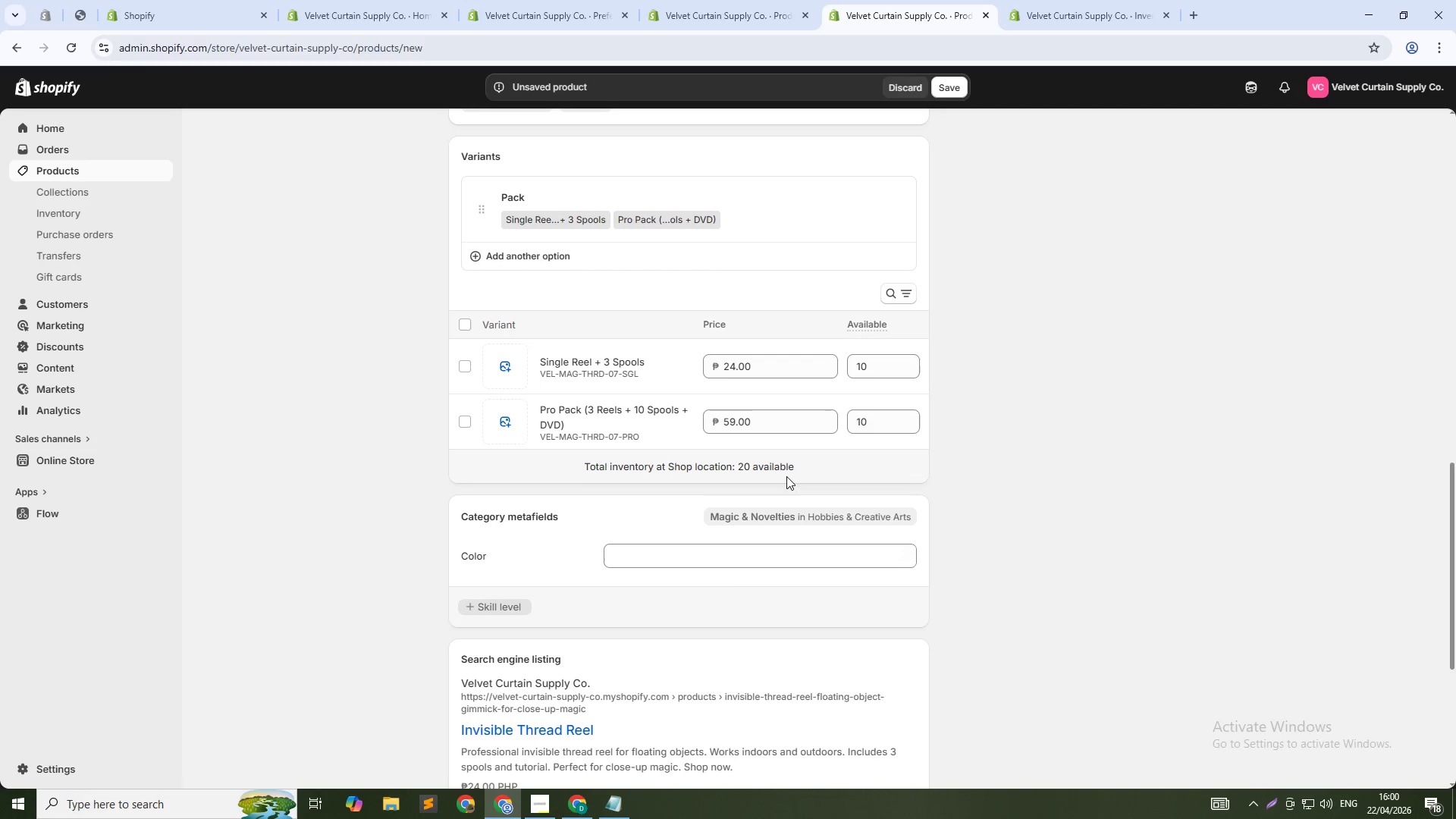 
wait(5.73)
 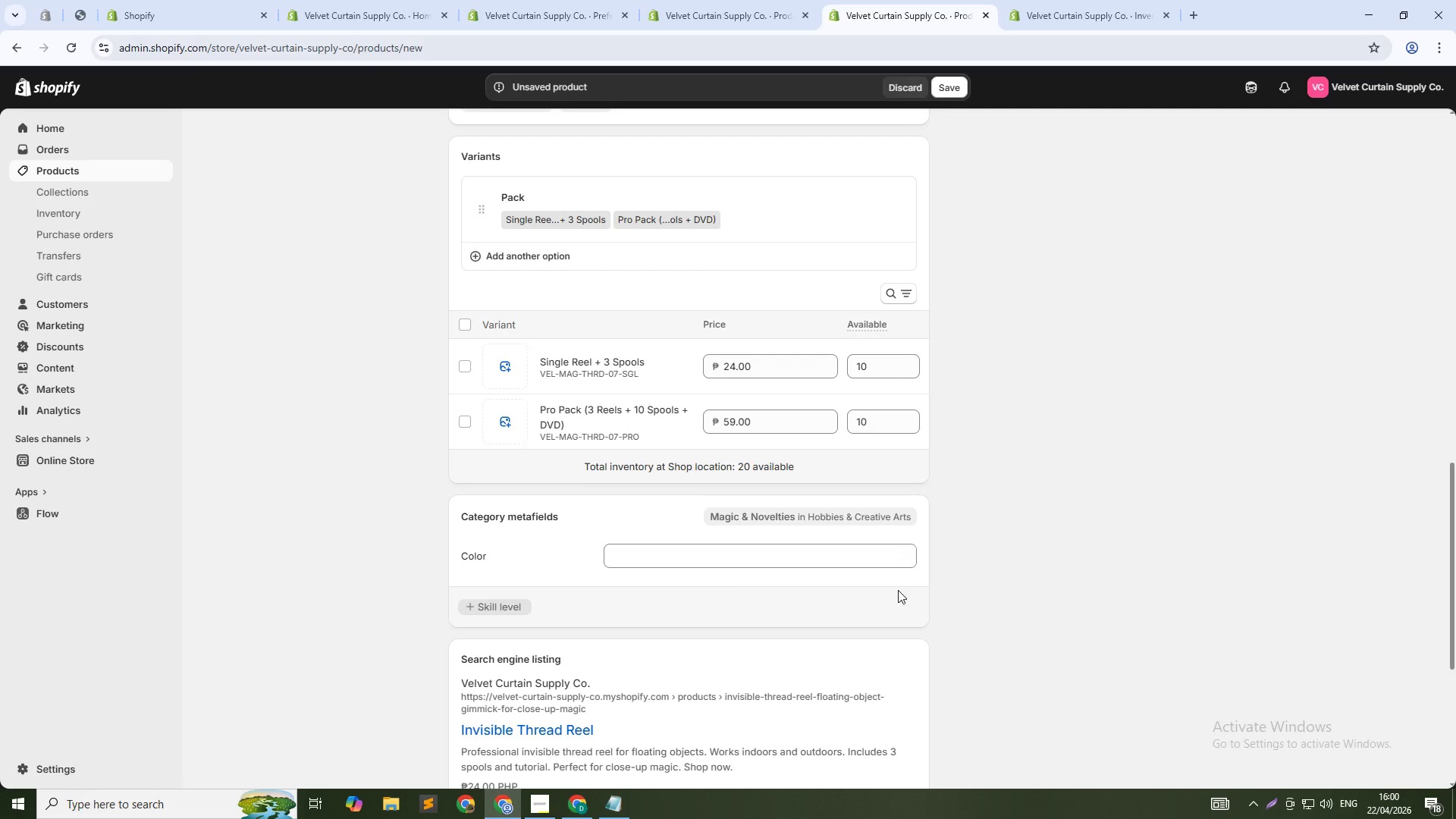 
scroll: coordinate [710, 469], scroll_direction: up, amount: 4.0
 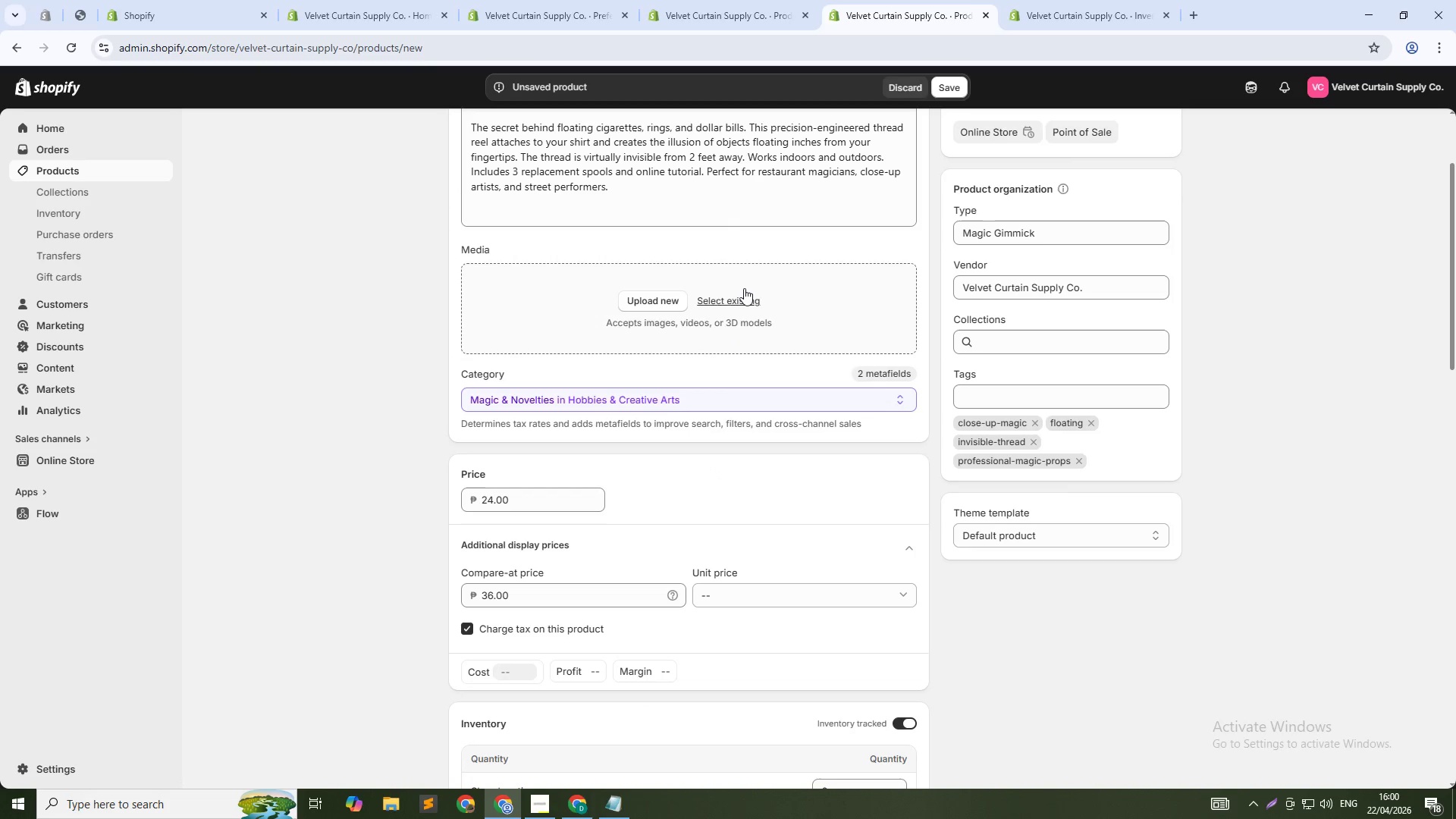 
left_click([738, 298])
 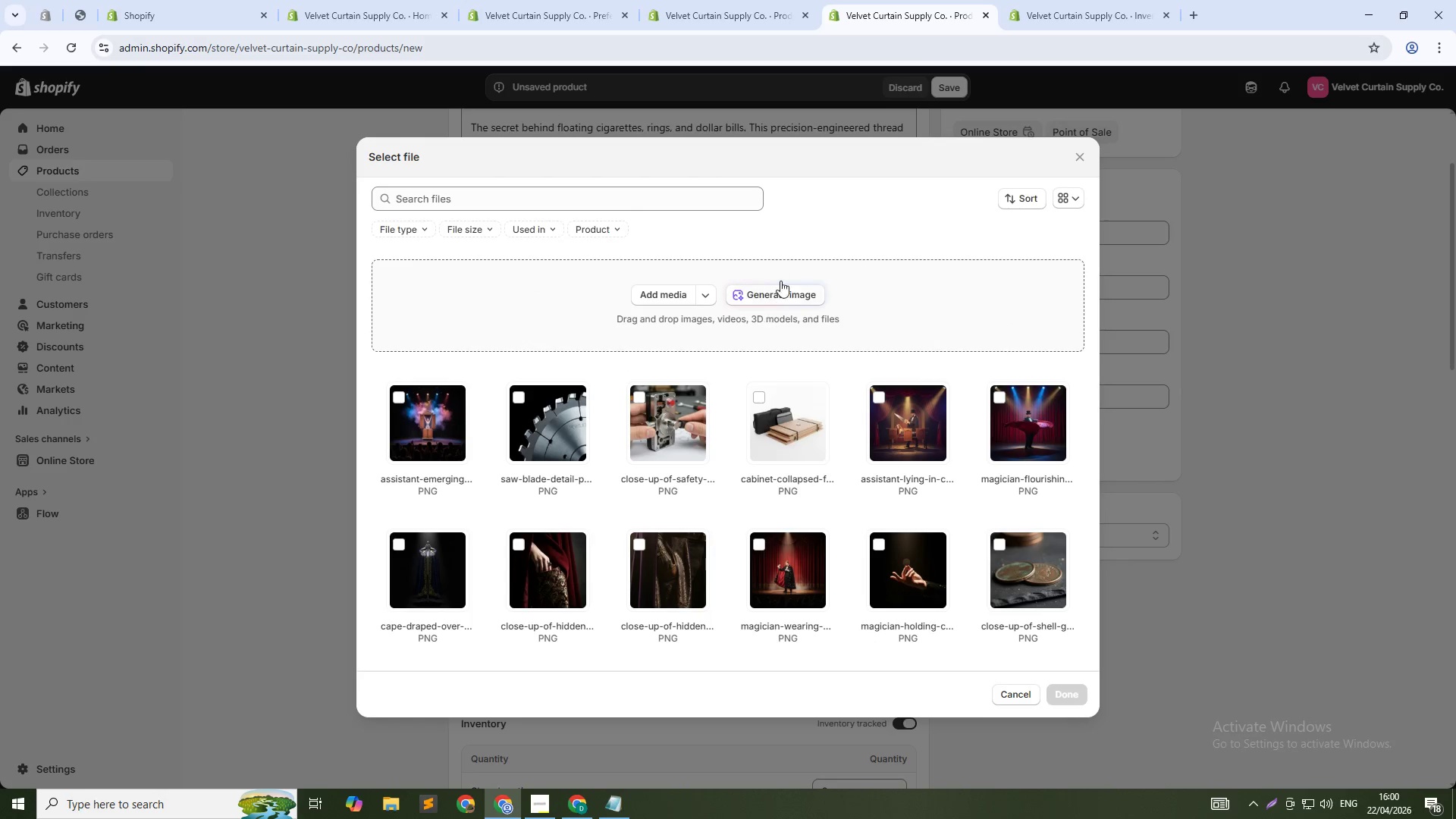 
left_click([780, 292])
 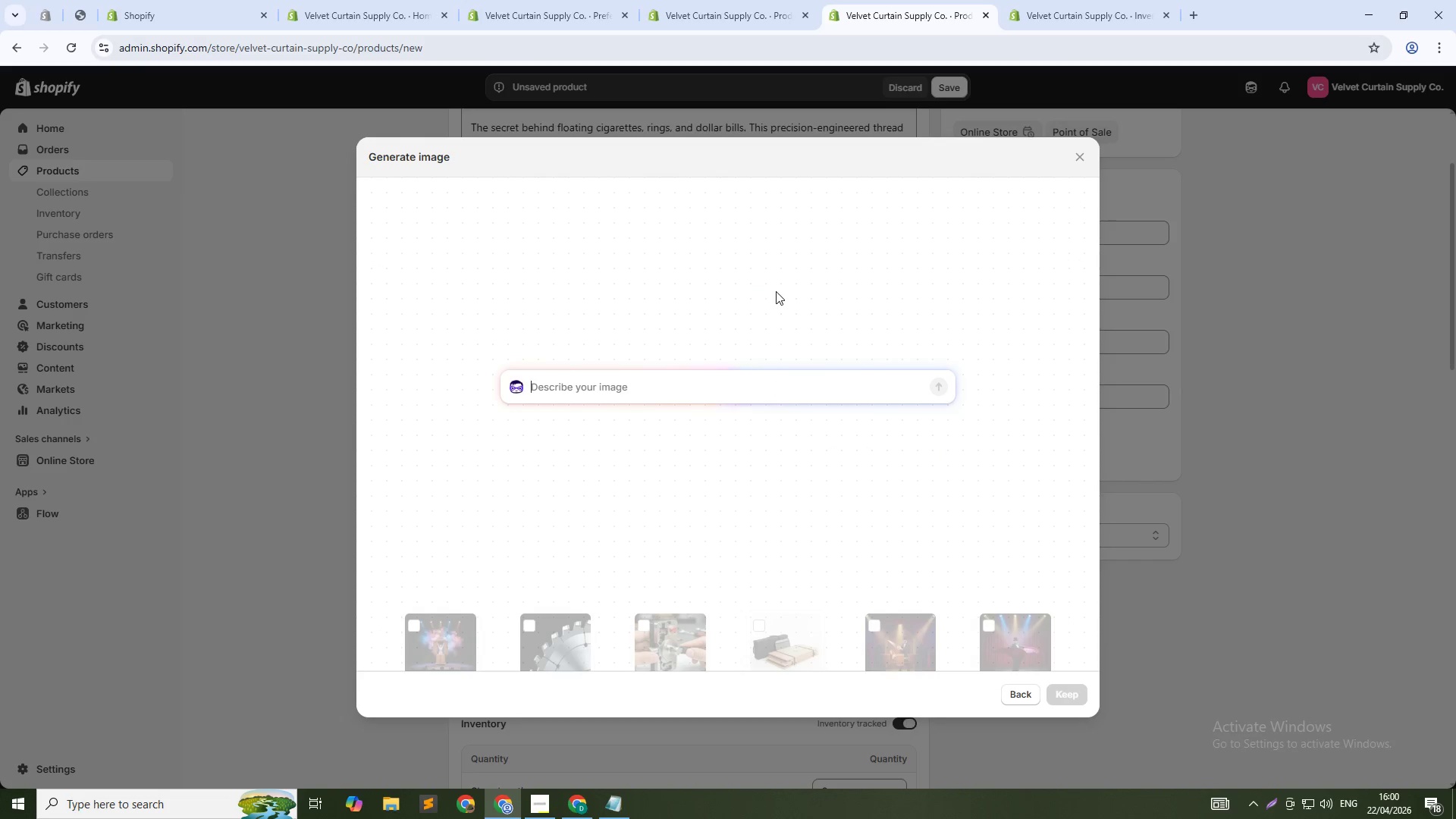 
type(FLoat)
key(Backspace)
key(Backspace)
key(Backspace)
key(Backspace)
type(loating ring hovering )
 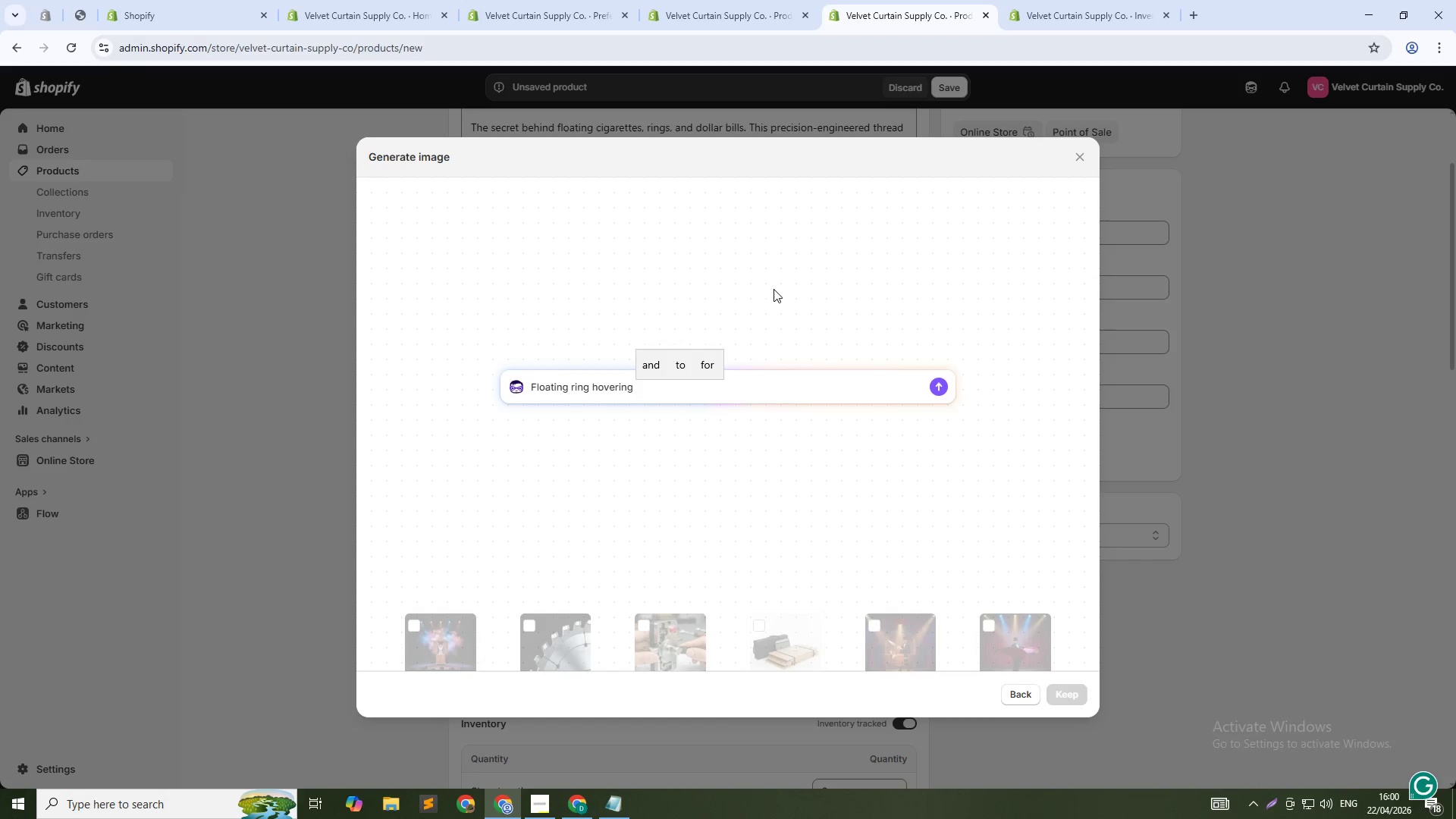 
wait(7.06)
 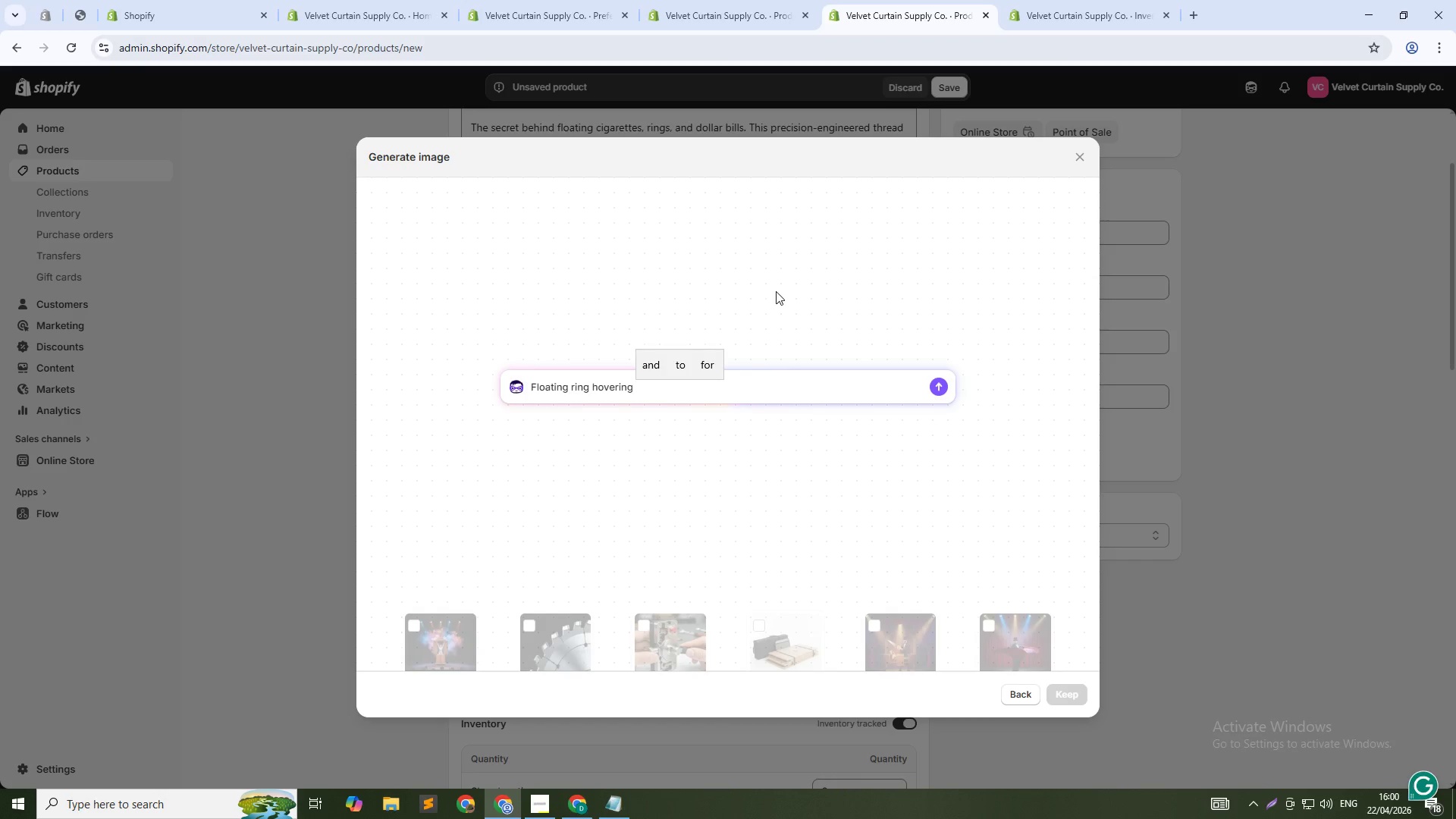 
type(above hand, invisible thread barely visible, dark background)
 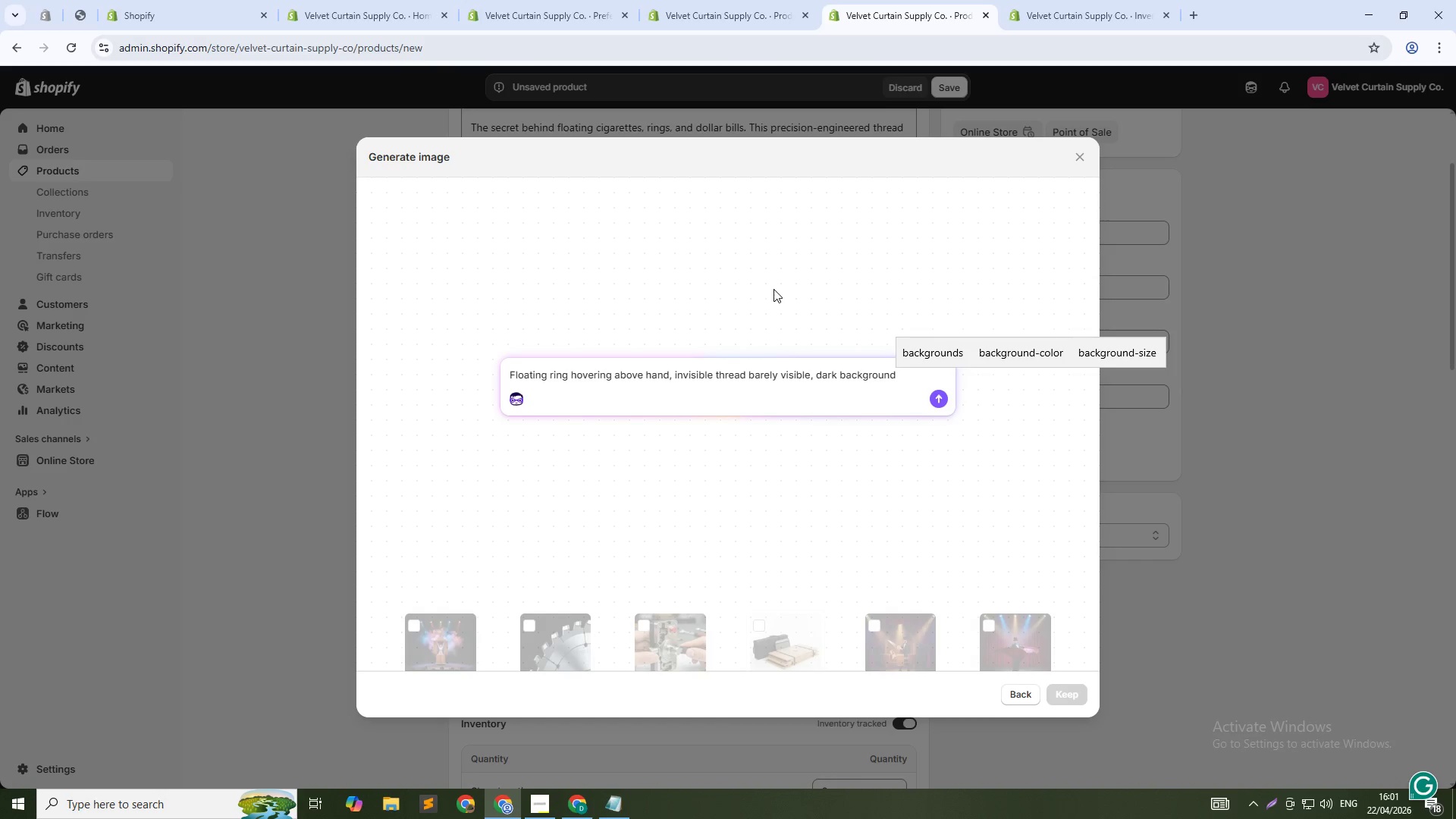 
wait(20.74)
 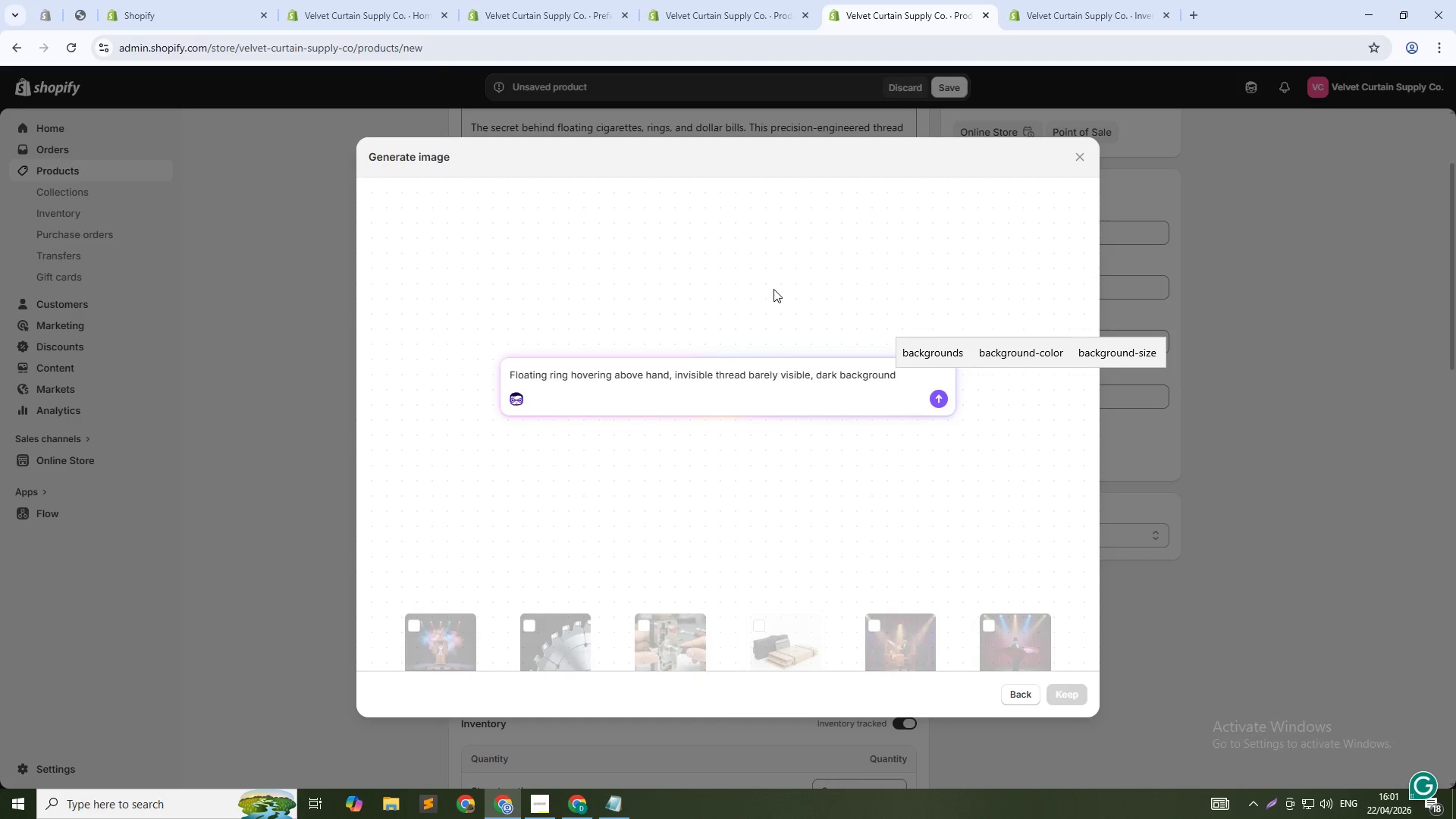 
type(, dramatic close-up, 1:1 square)
 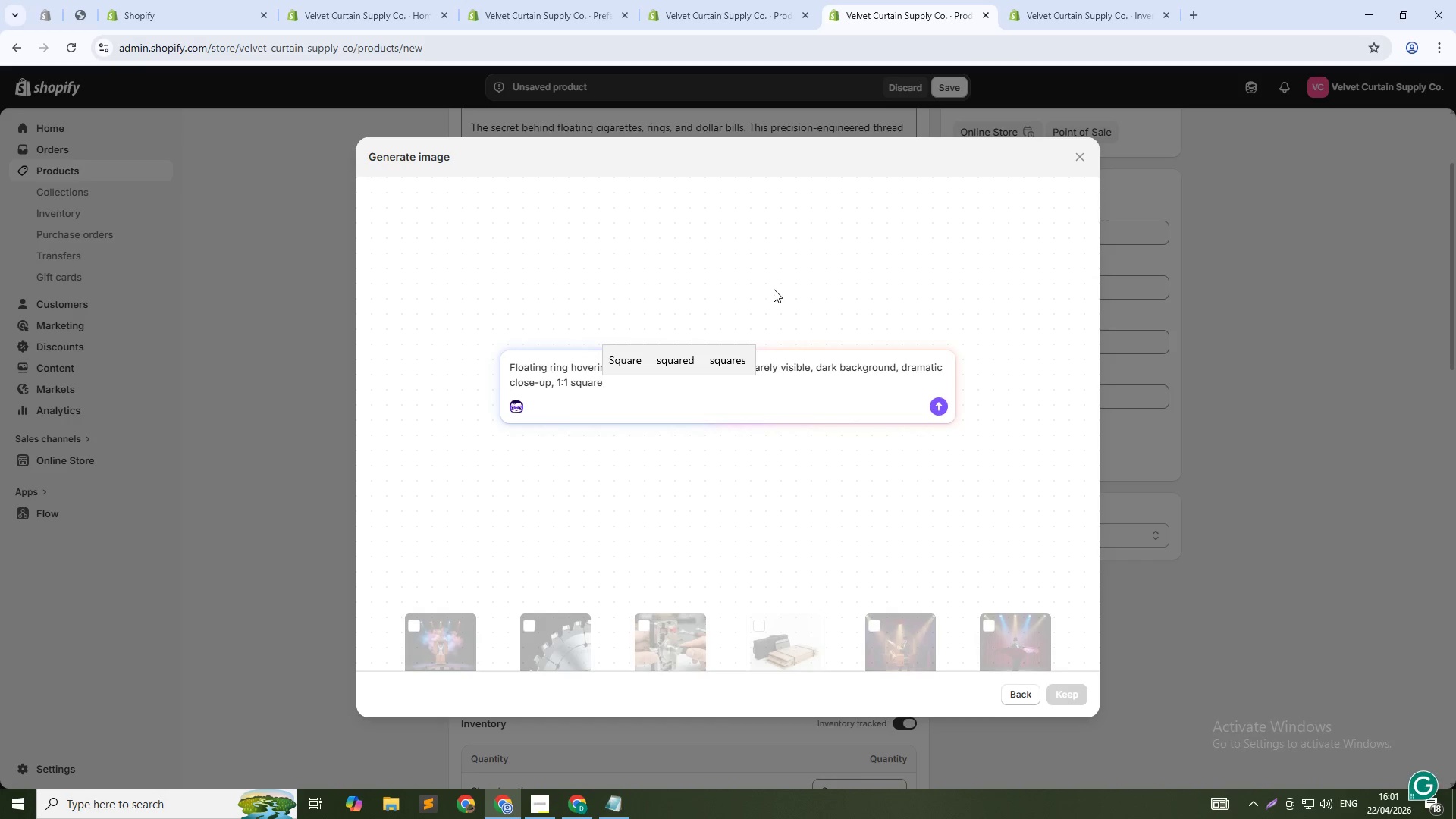 
key(Enter)
 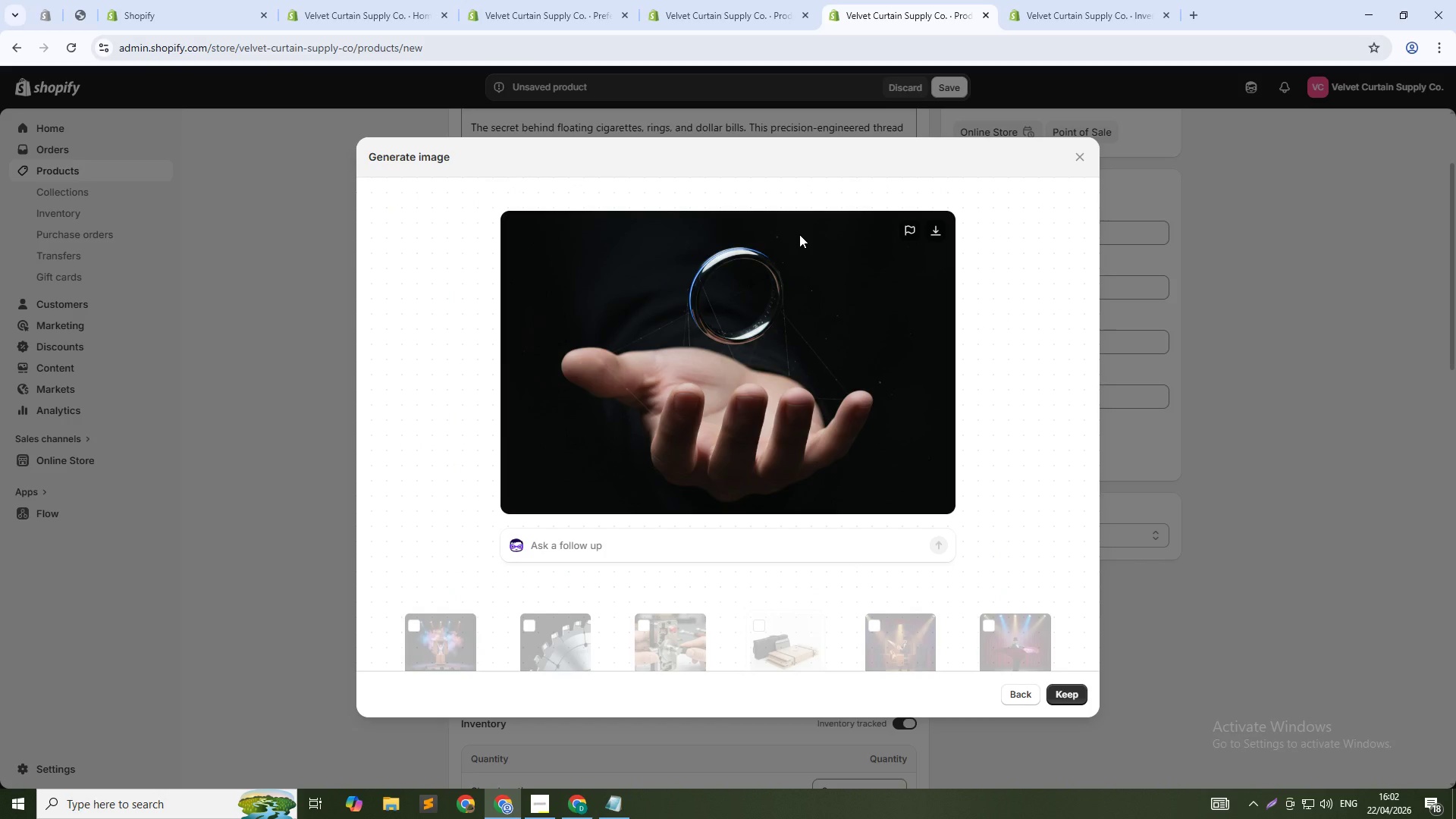 
wait(38.06)
 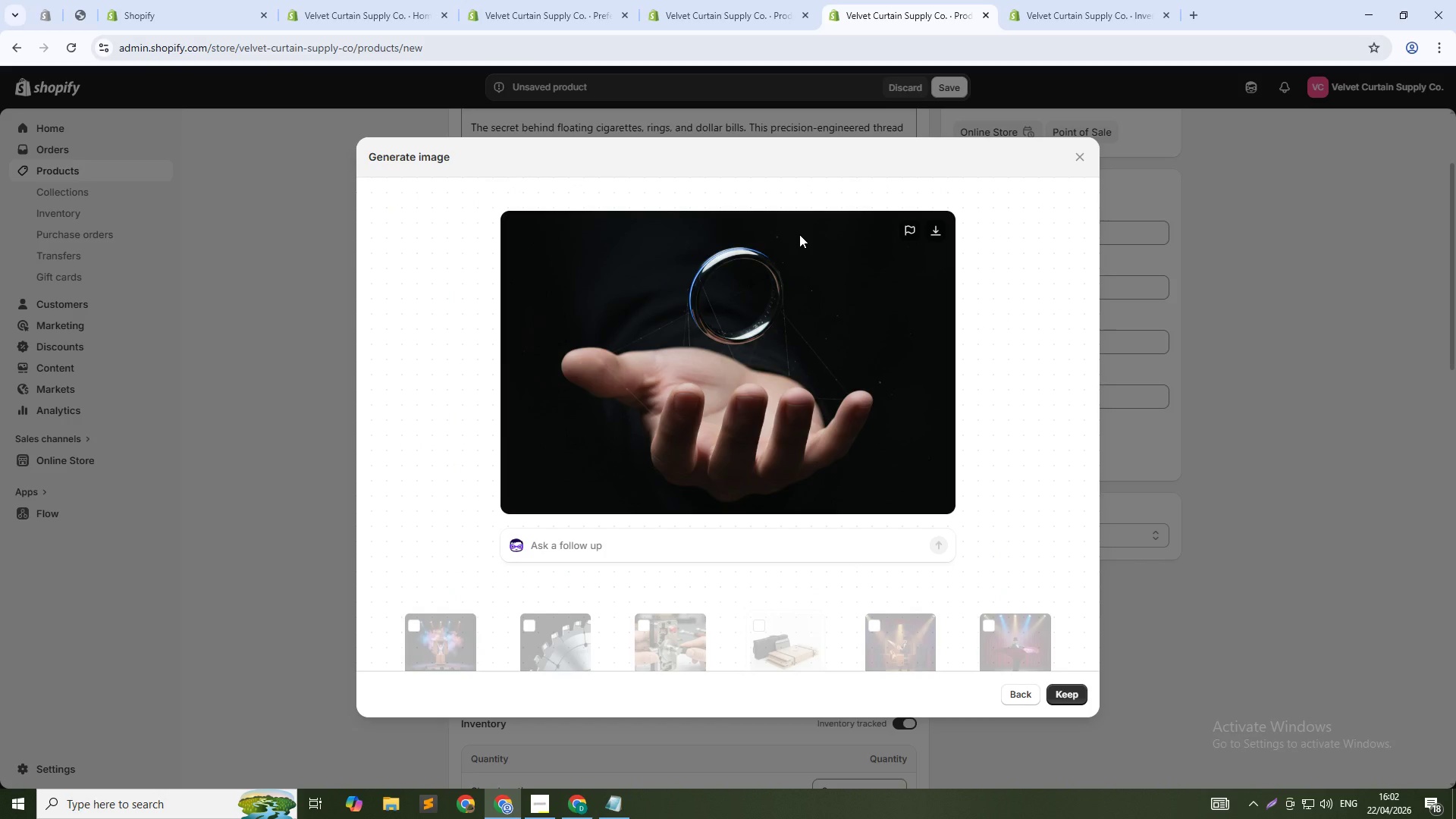 
left_click([1063, 693])
 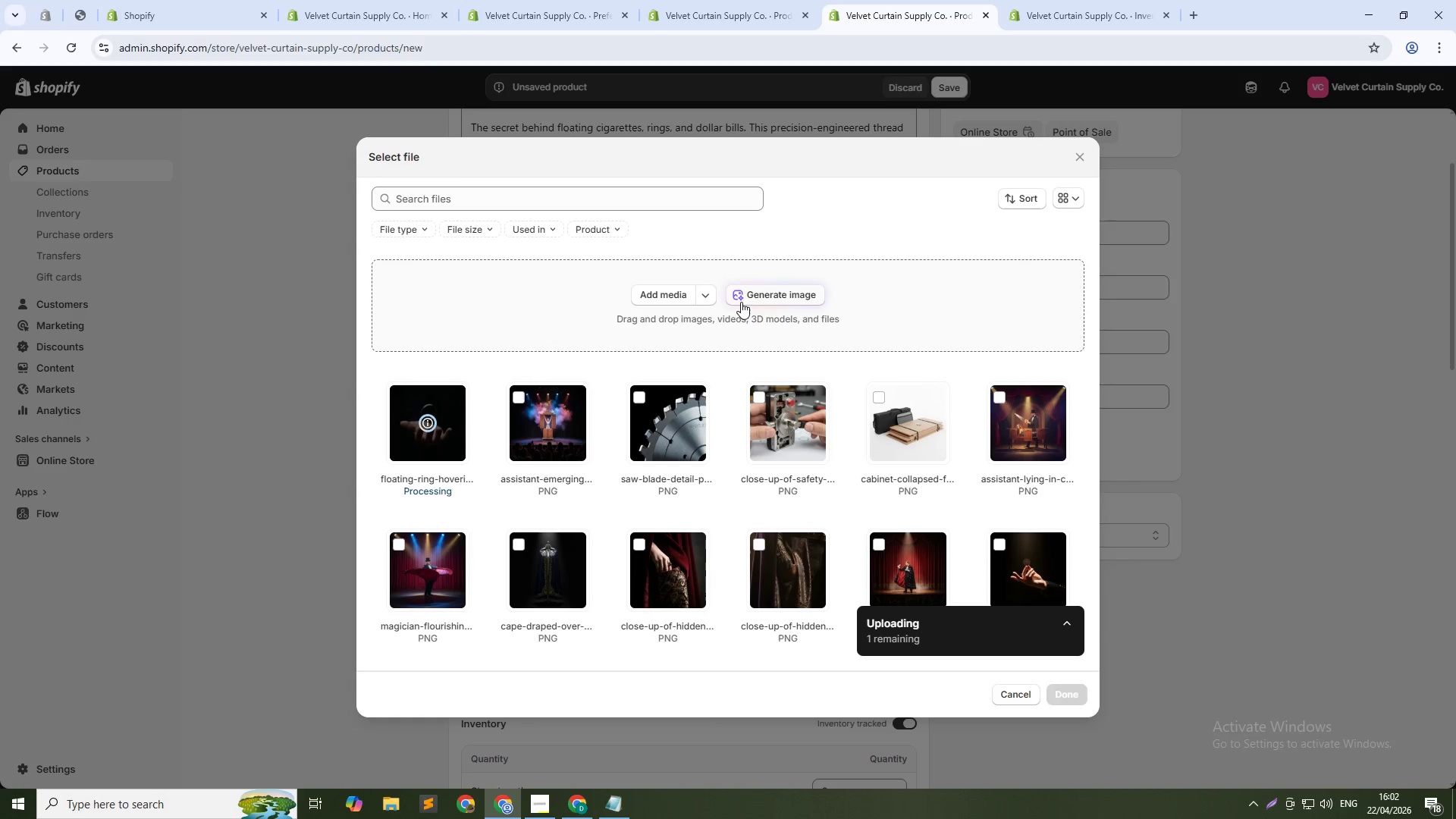 
wait(7.72)
 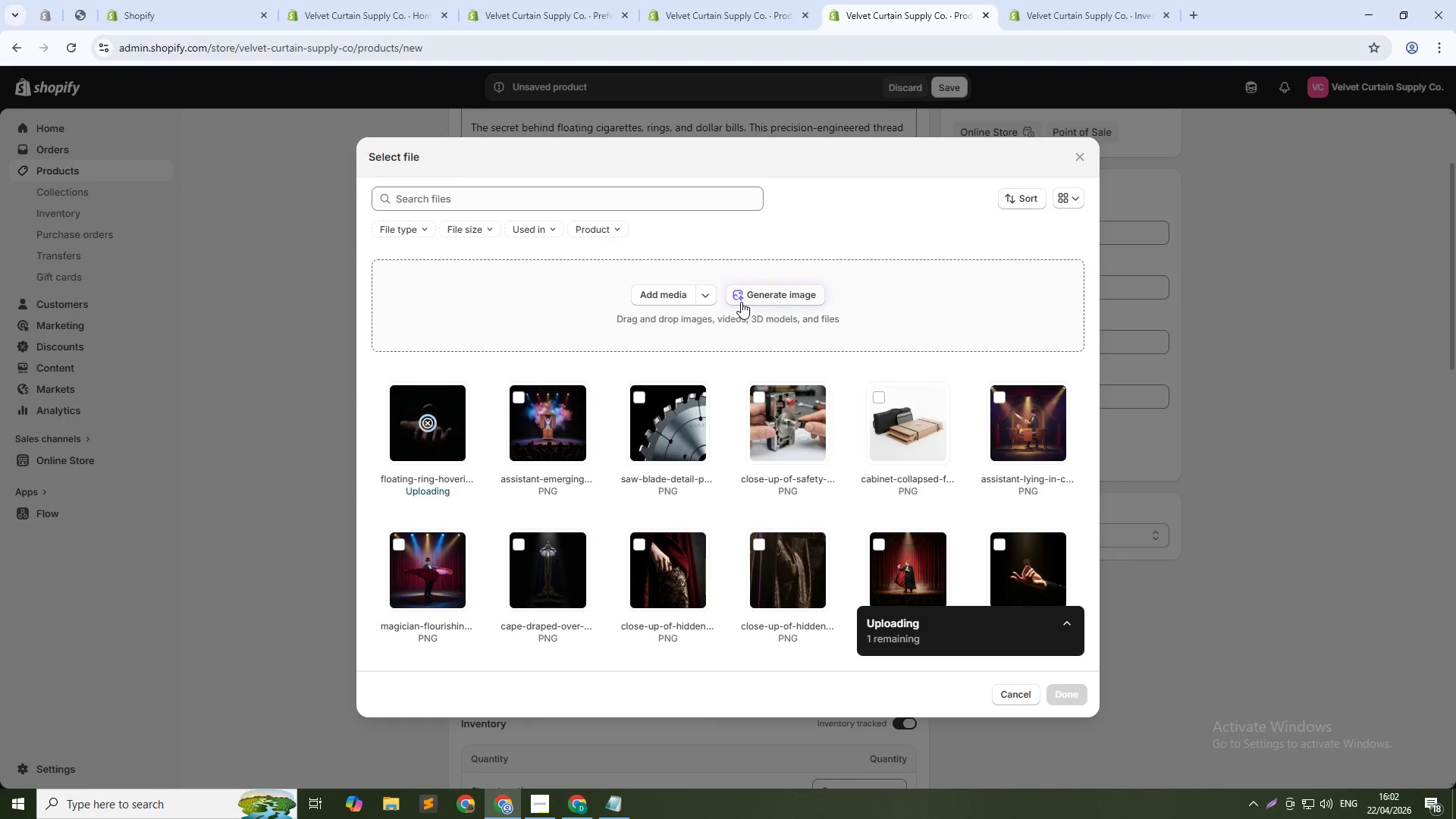 
left_click([771, 298])
 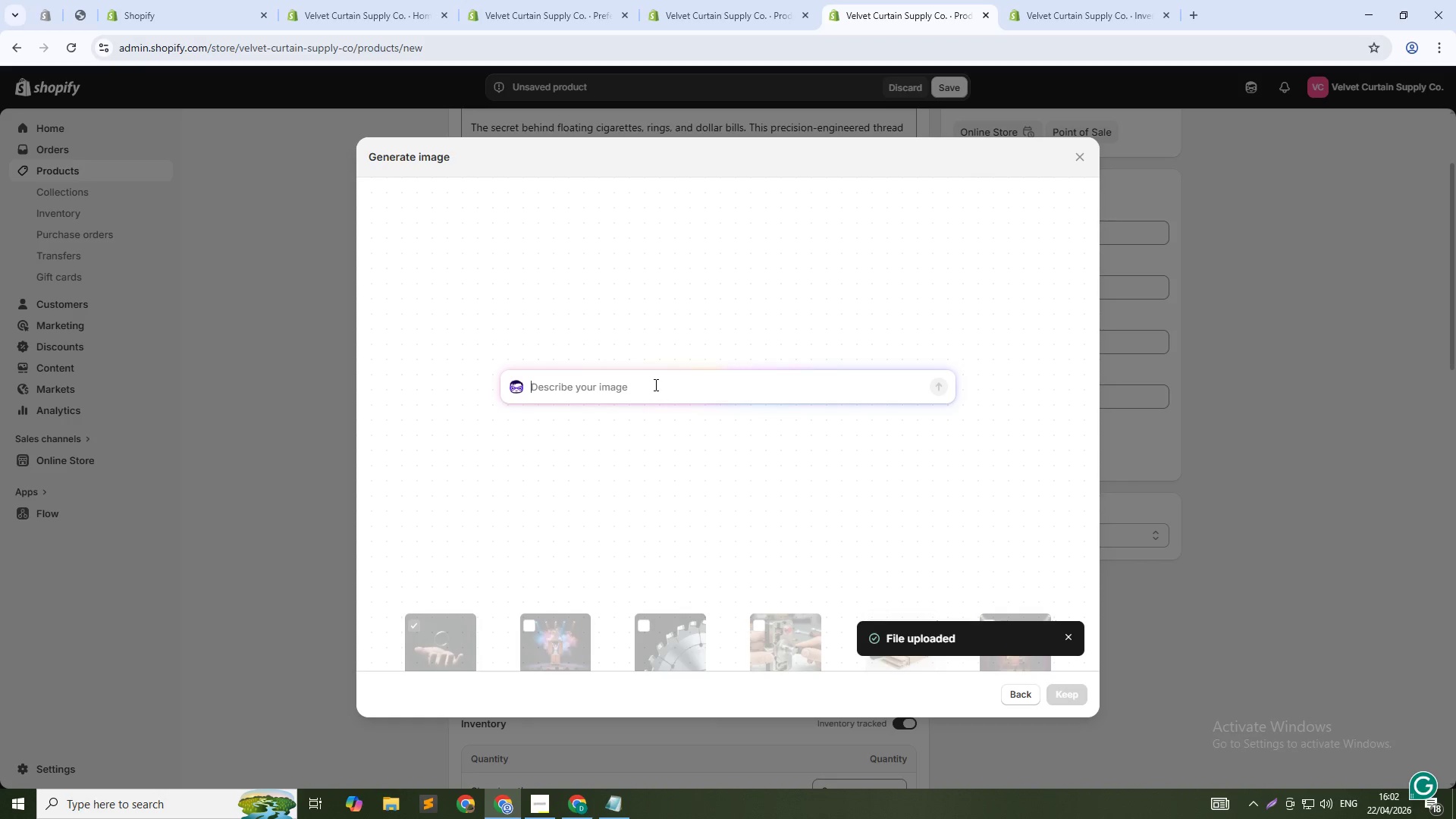 
type(Thread real)
key(Backspace)
key(Backspace)
type(el attached to shirt, macro shot showing mechanism, studio lighting, clean product view, 1:1 square)
 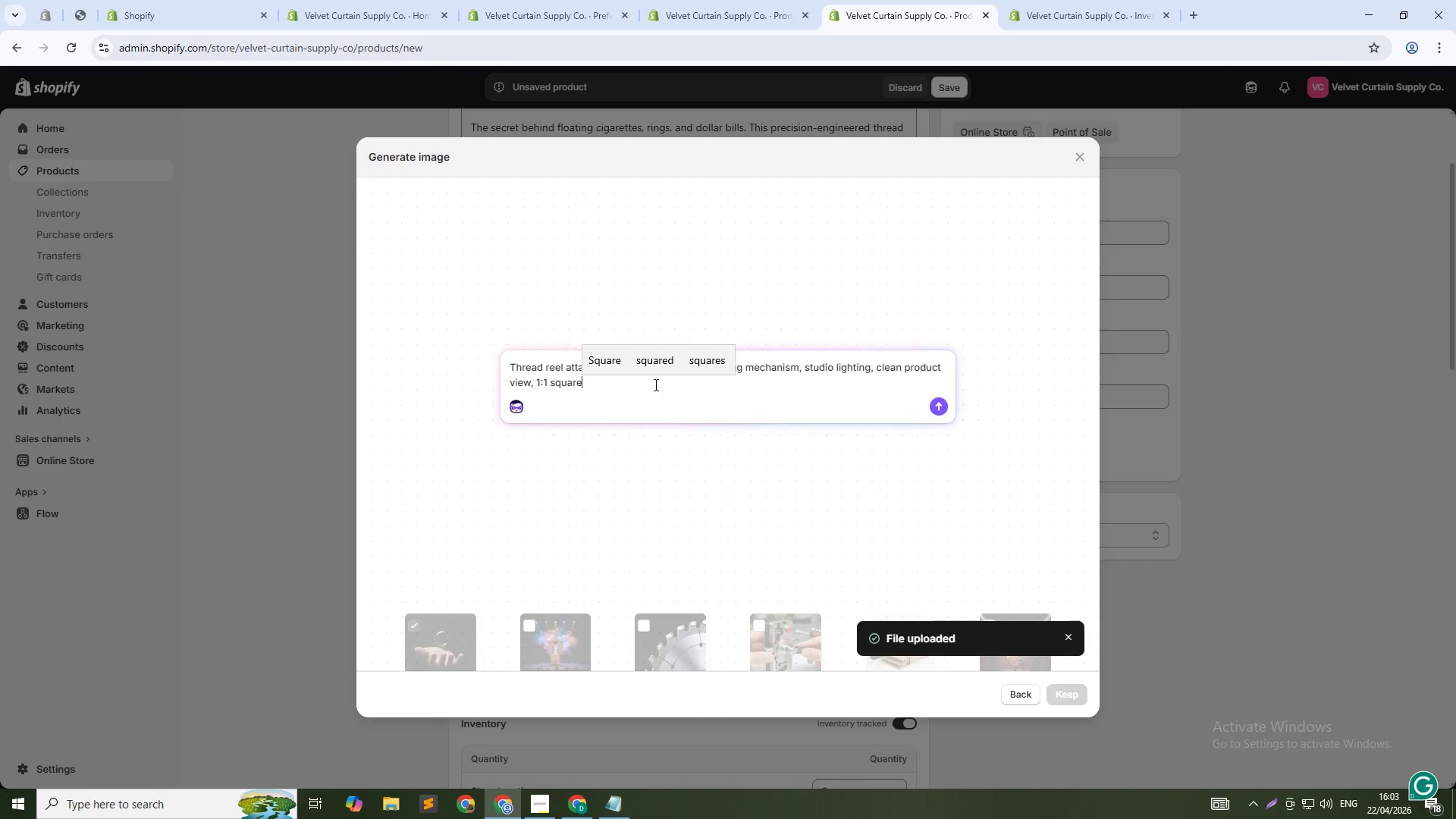 
key(Enter)
 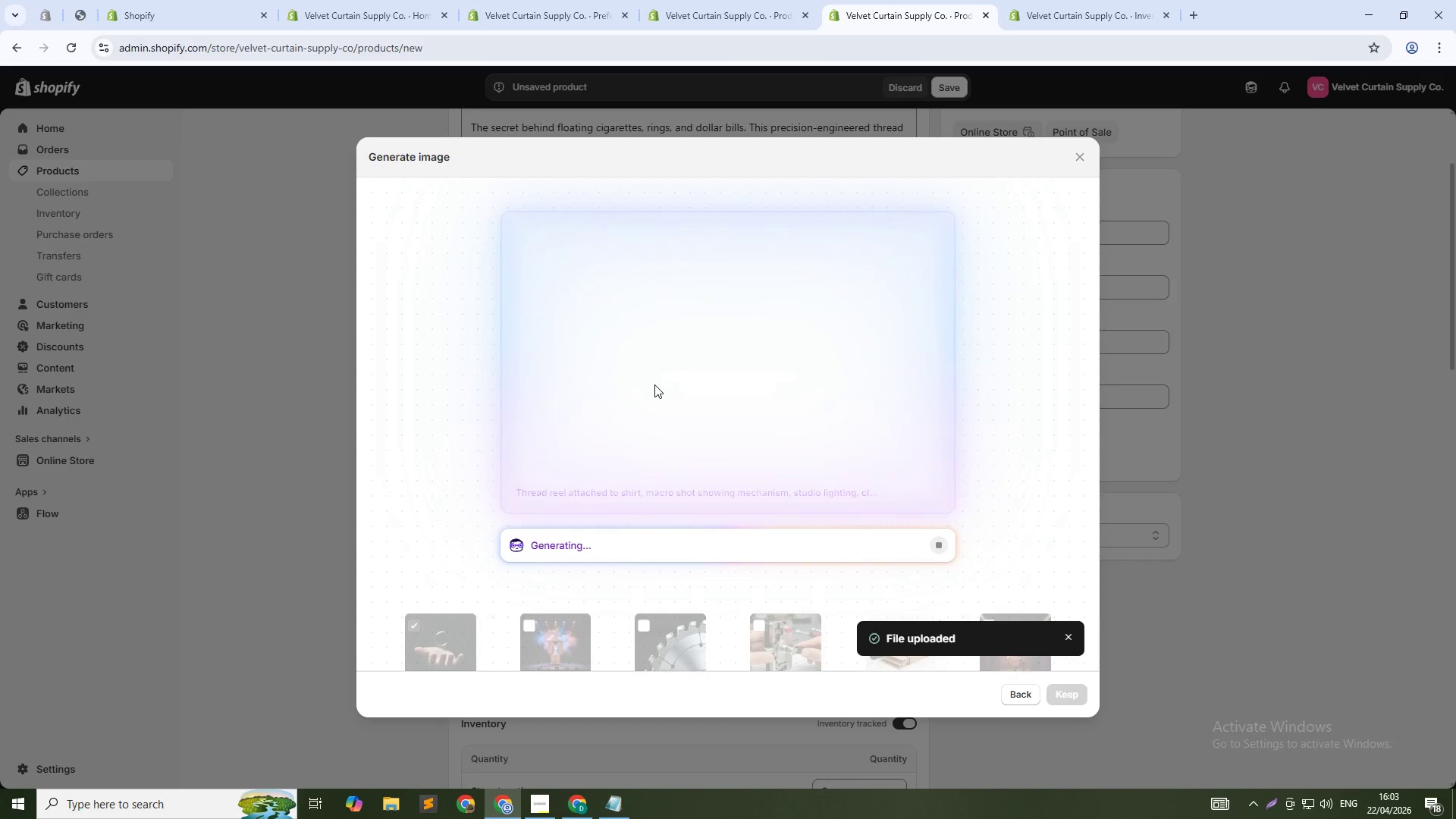 
key(Alt+Tab)
 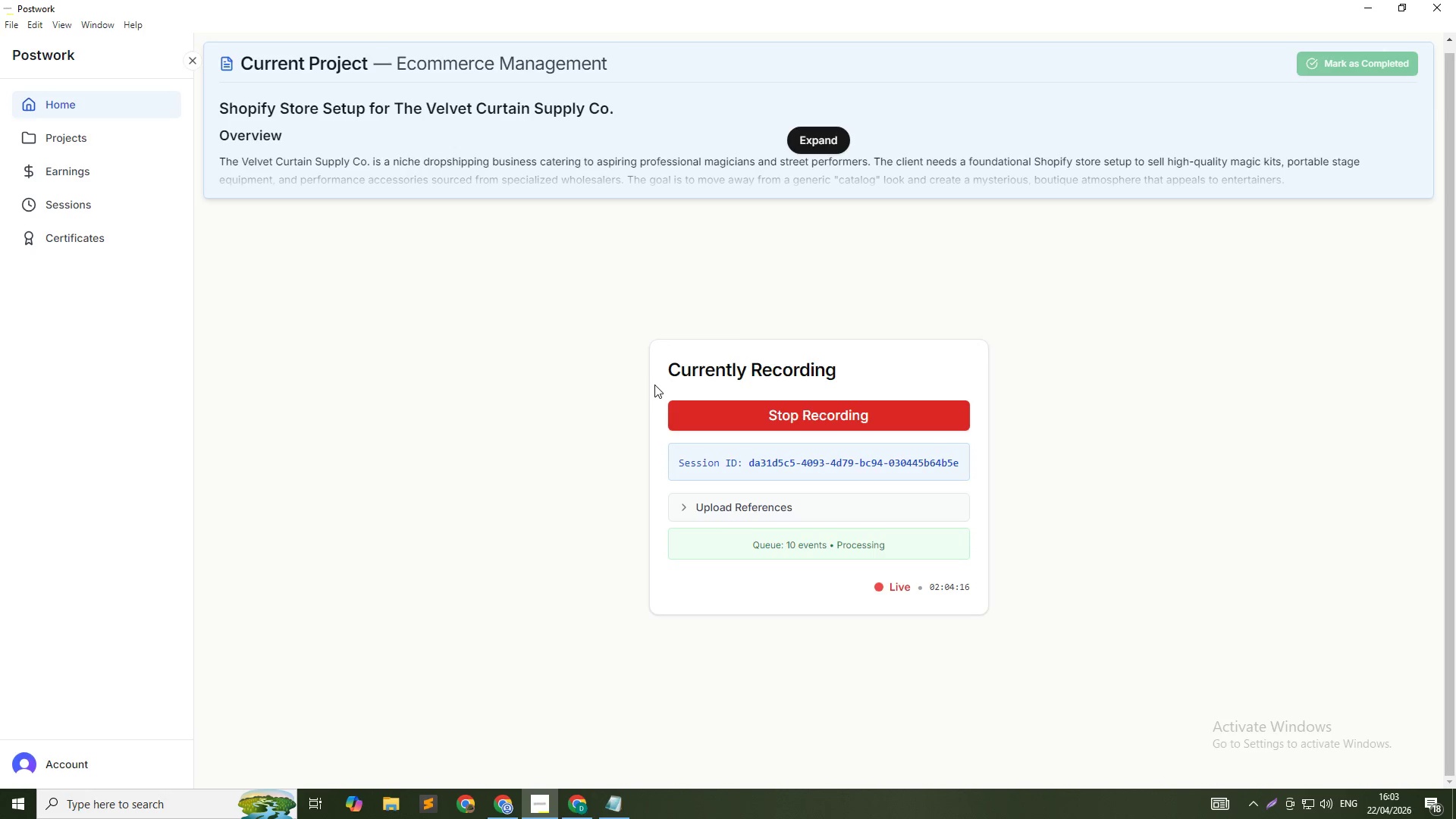 
key(Alt+AltLeft)